 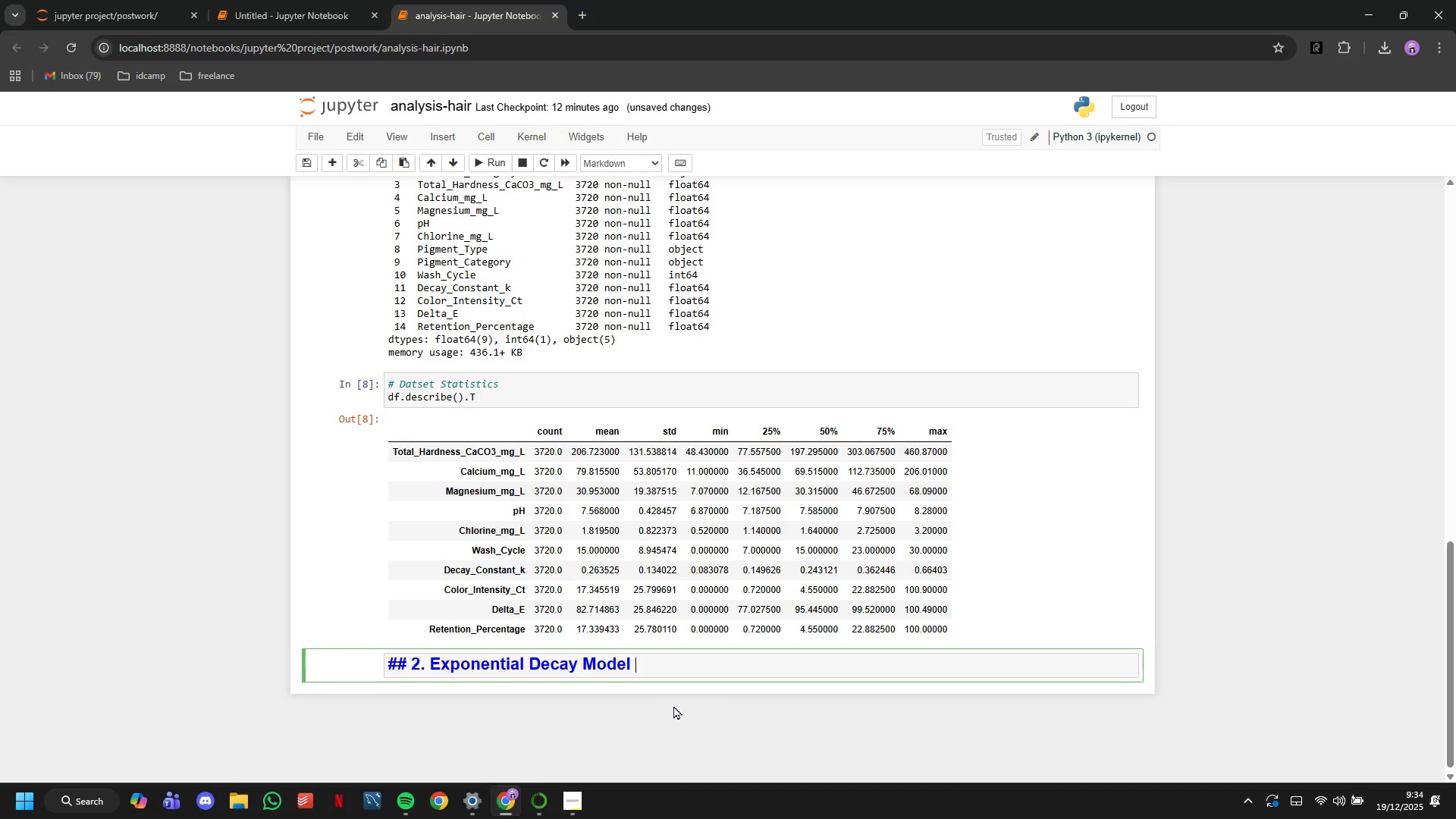 
type(Verification)
 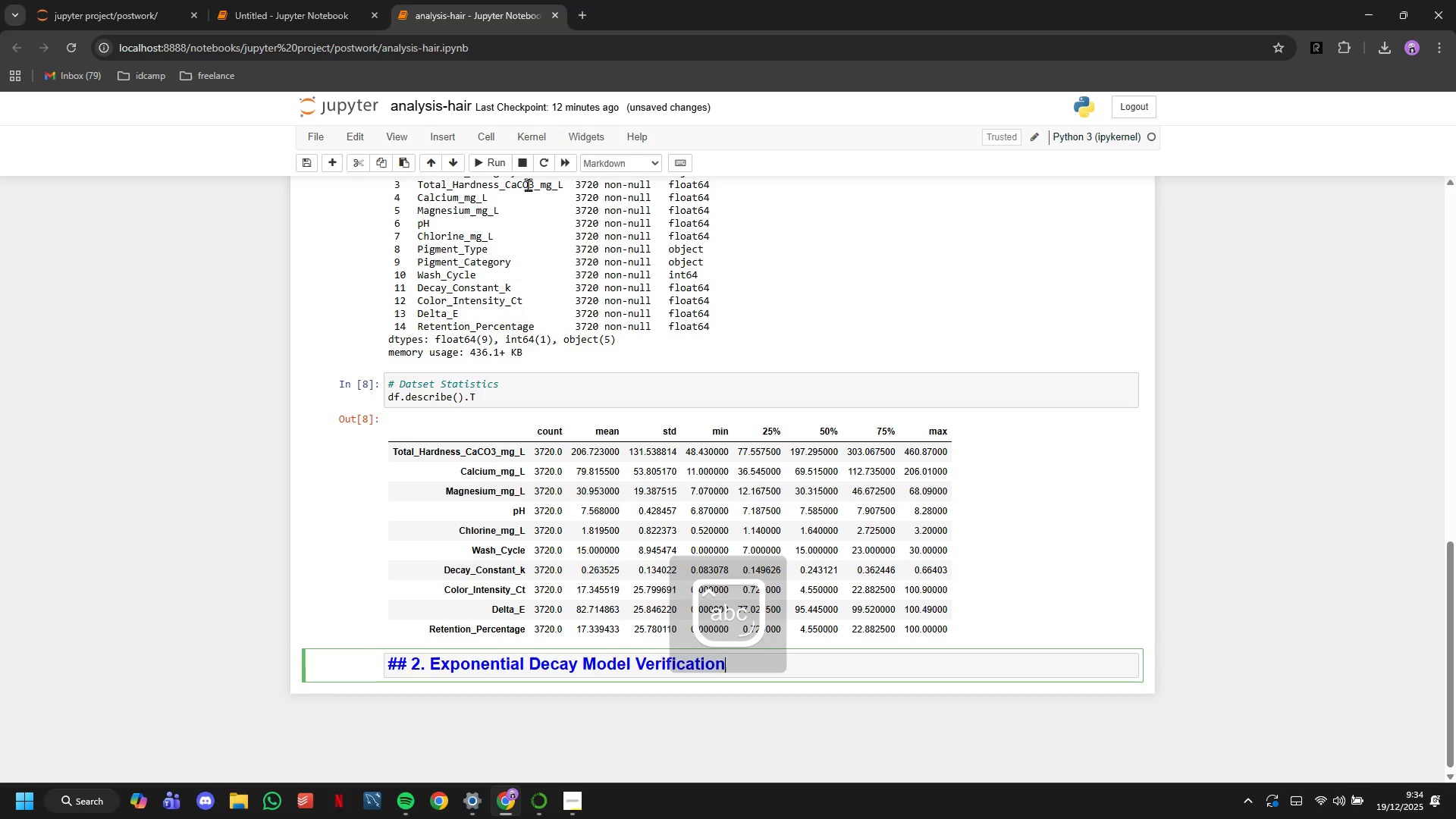 
left_click([500, 172])
 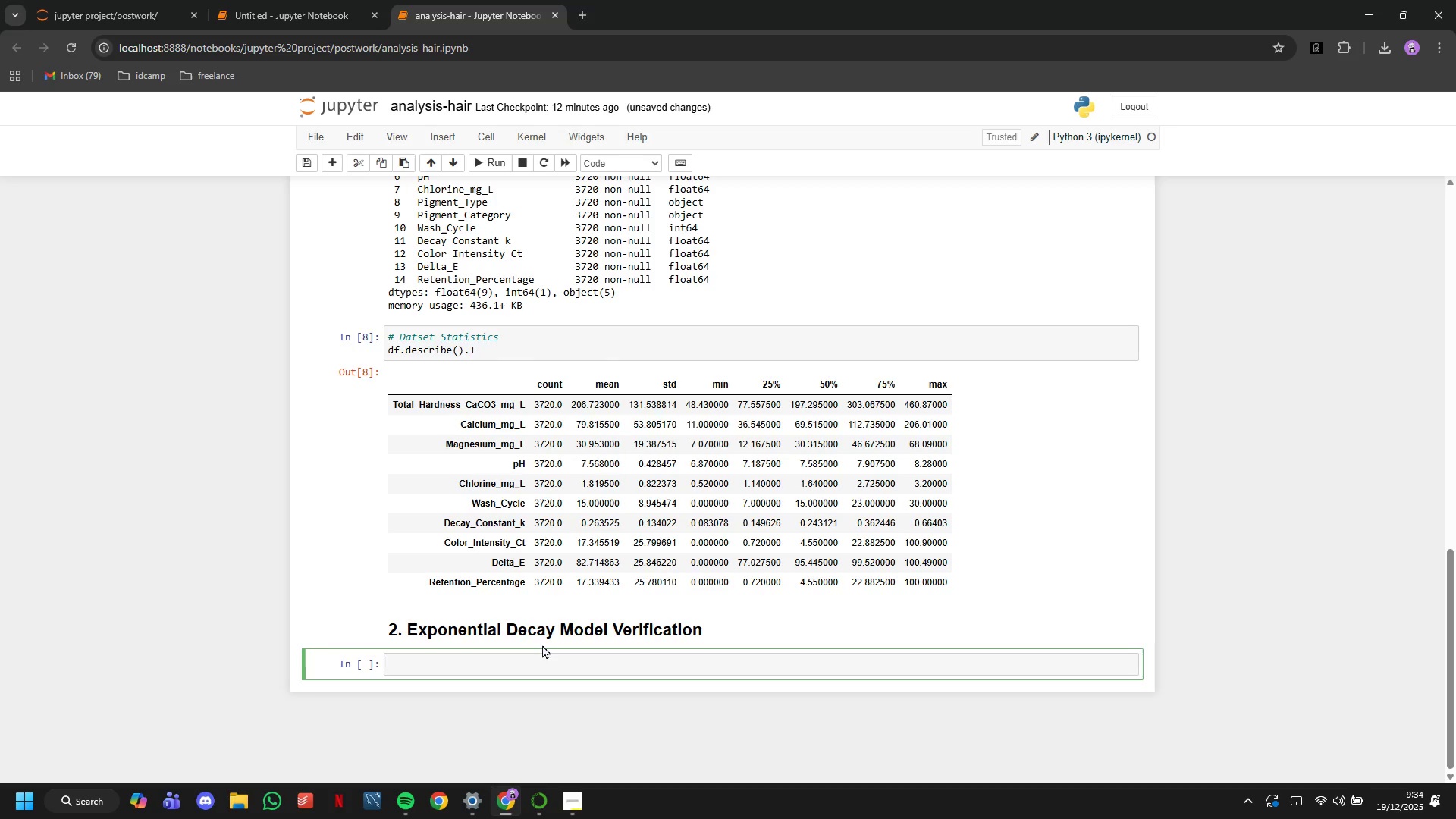 
type(print("Mathematicl)
key(Backspace)
type(al Model: C(t)
 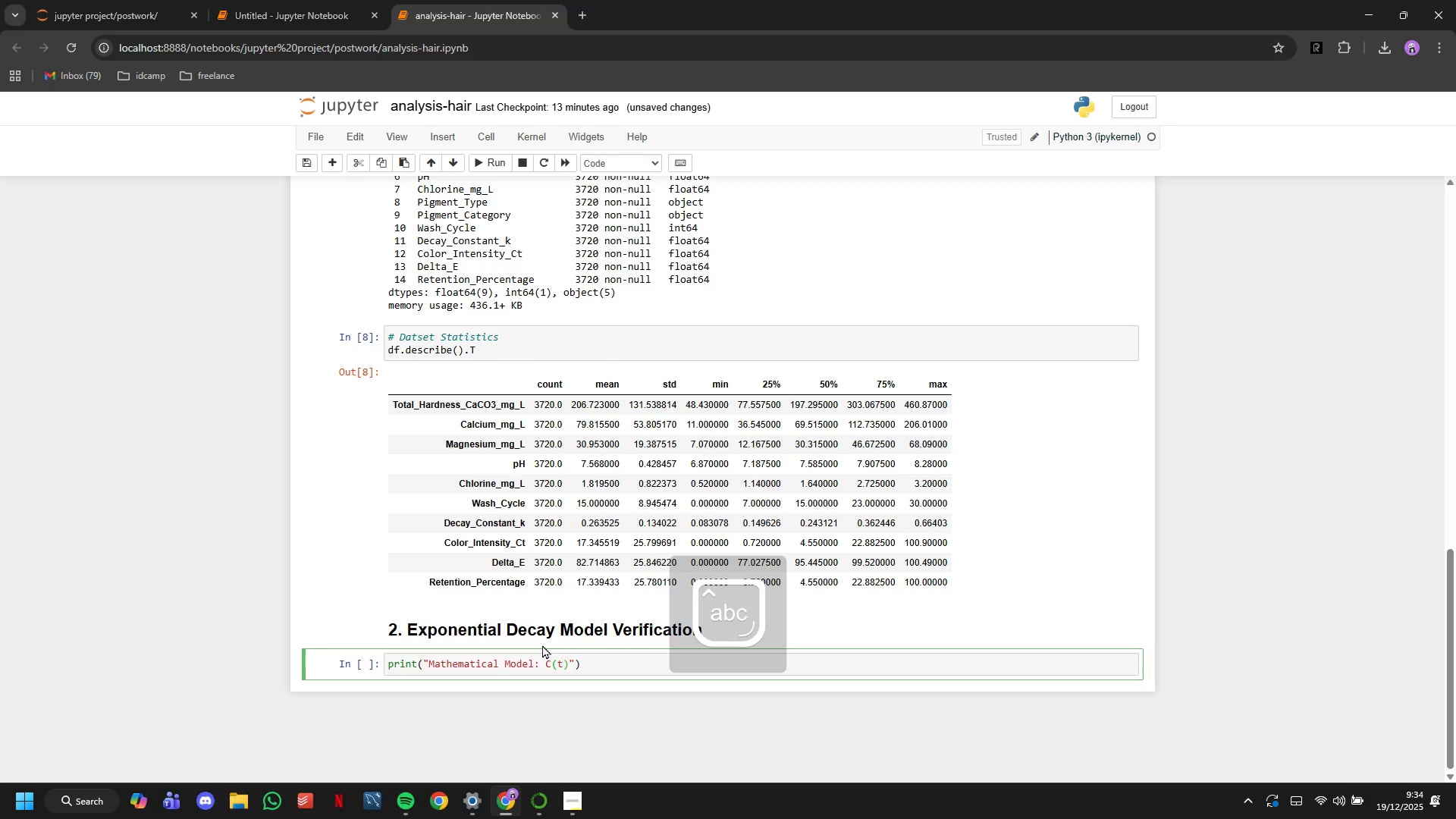 
key(ArrowRight)
 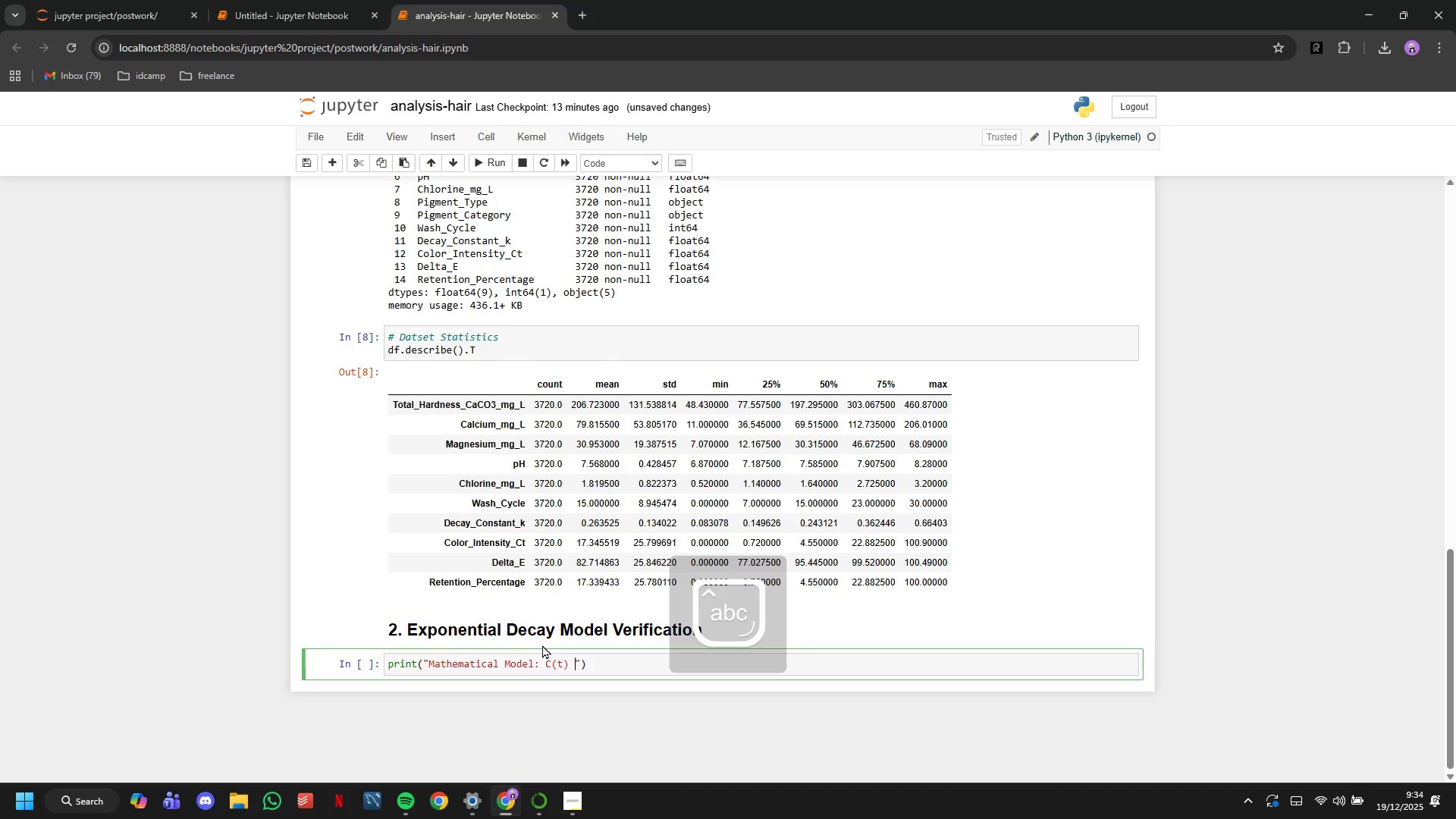 
key(Space)
 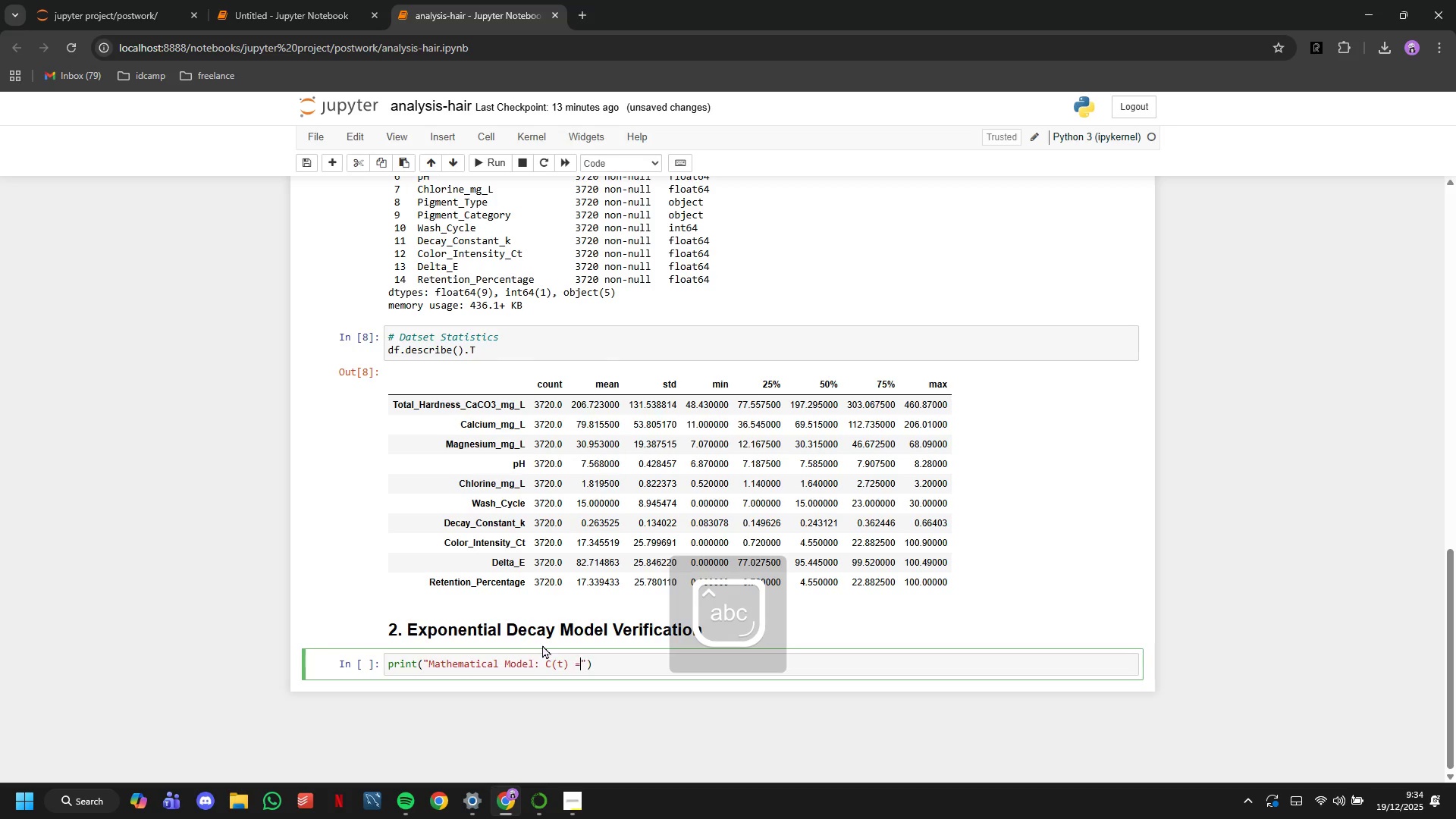 
key(Equal)
 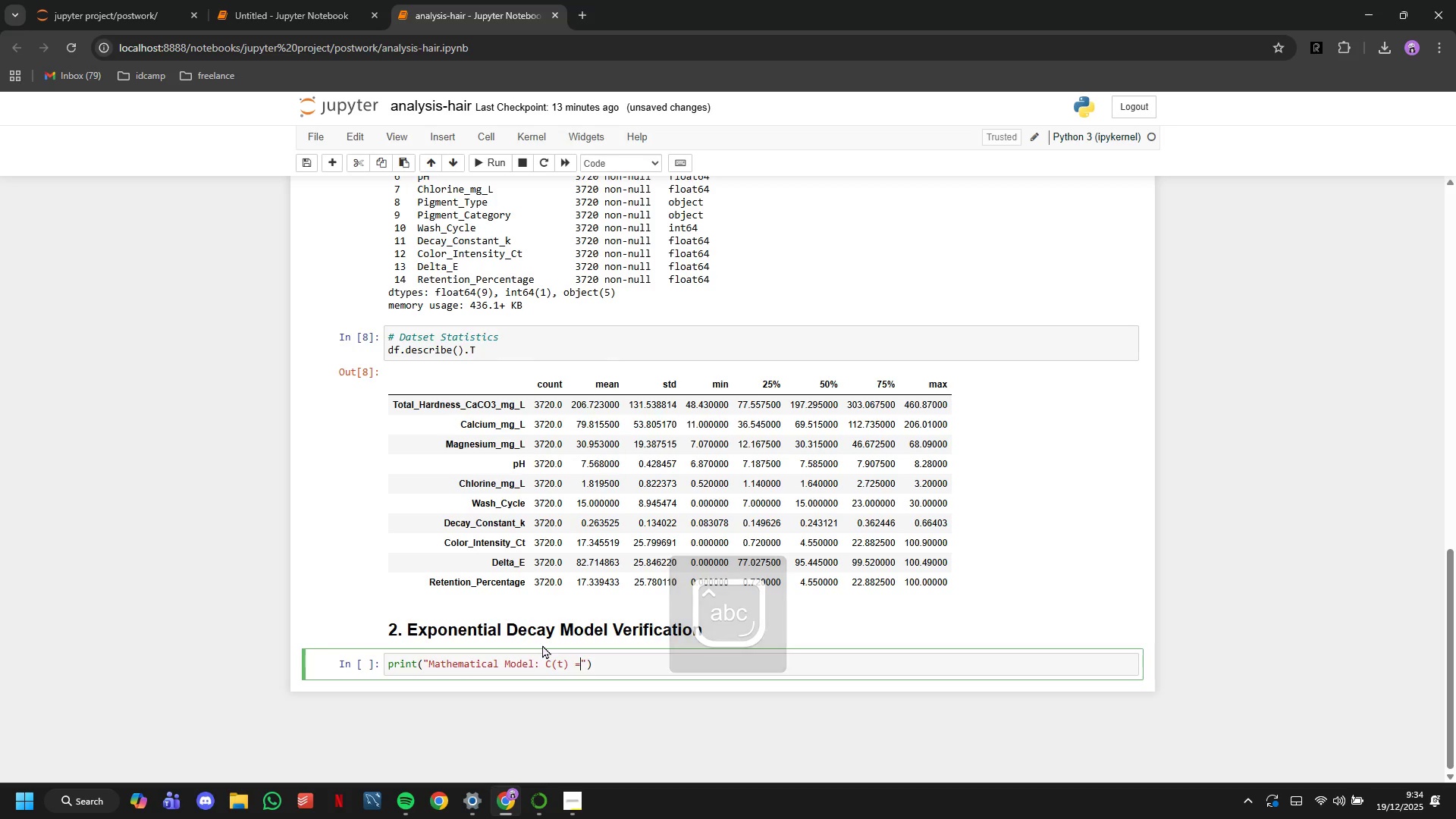 
key(Space)
 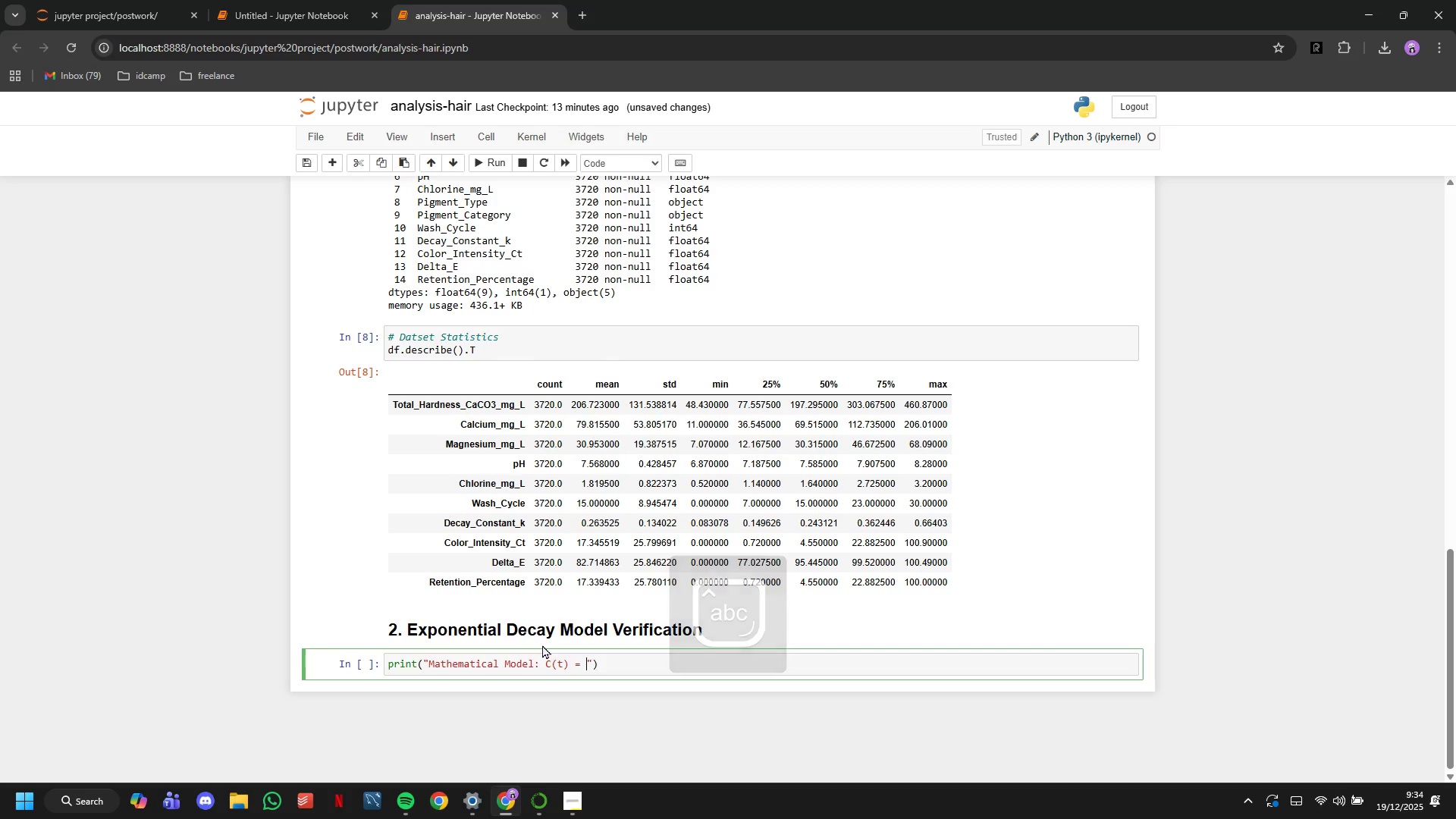 
key(CapsLock)
 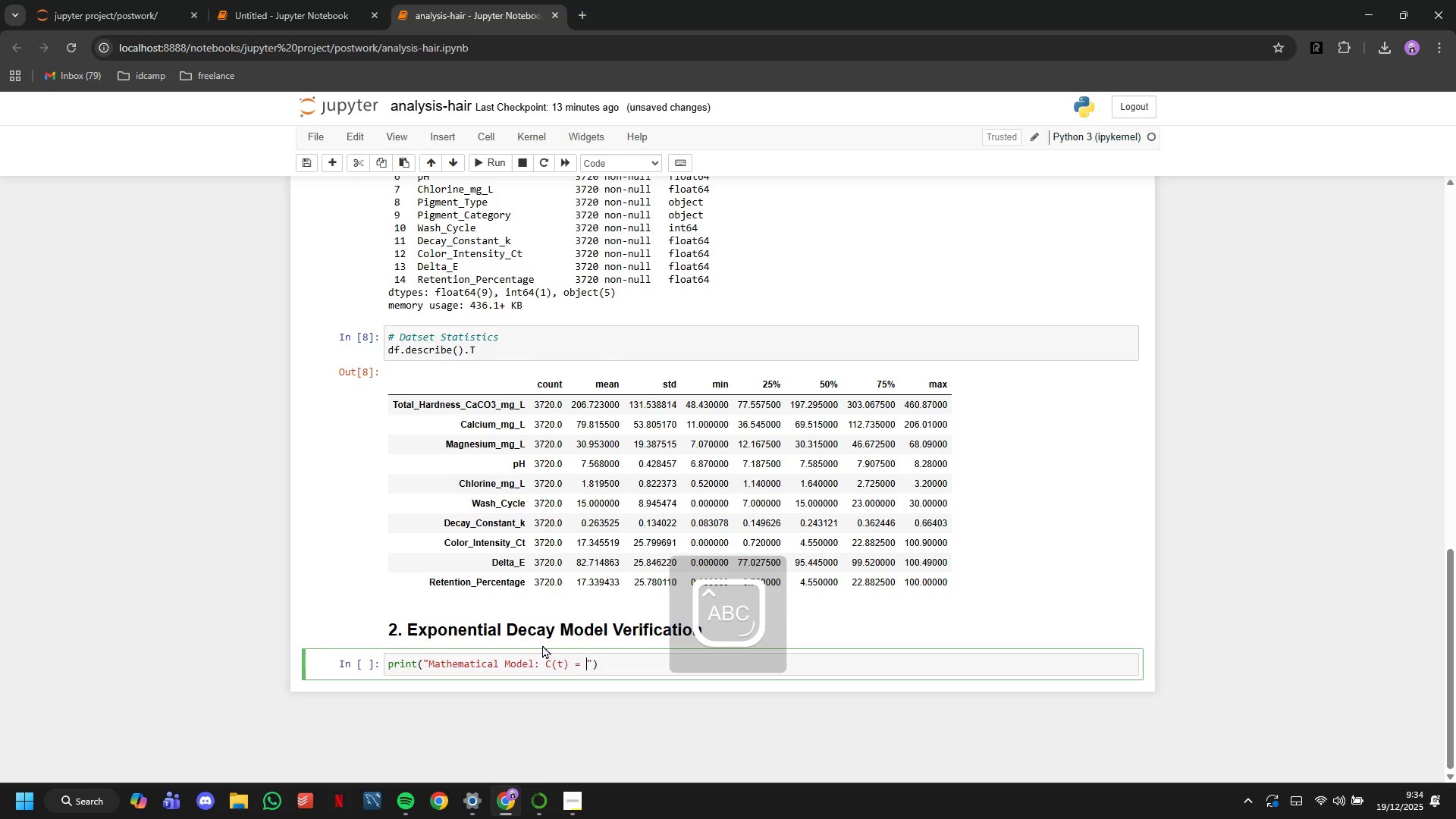 
key(C)
 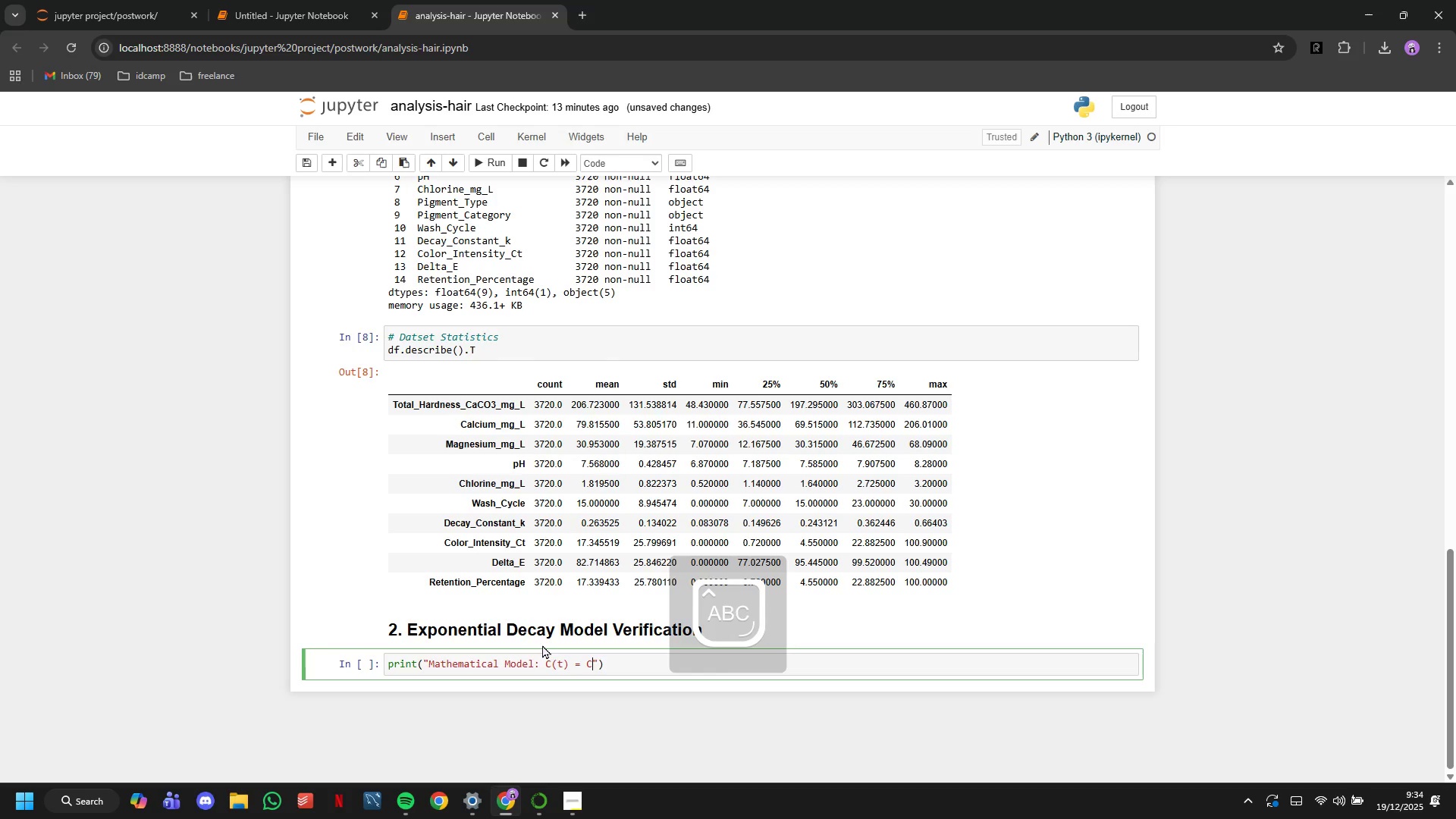 
key(CapsLock)
 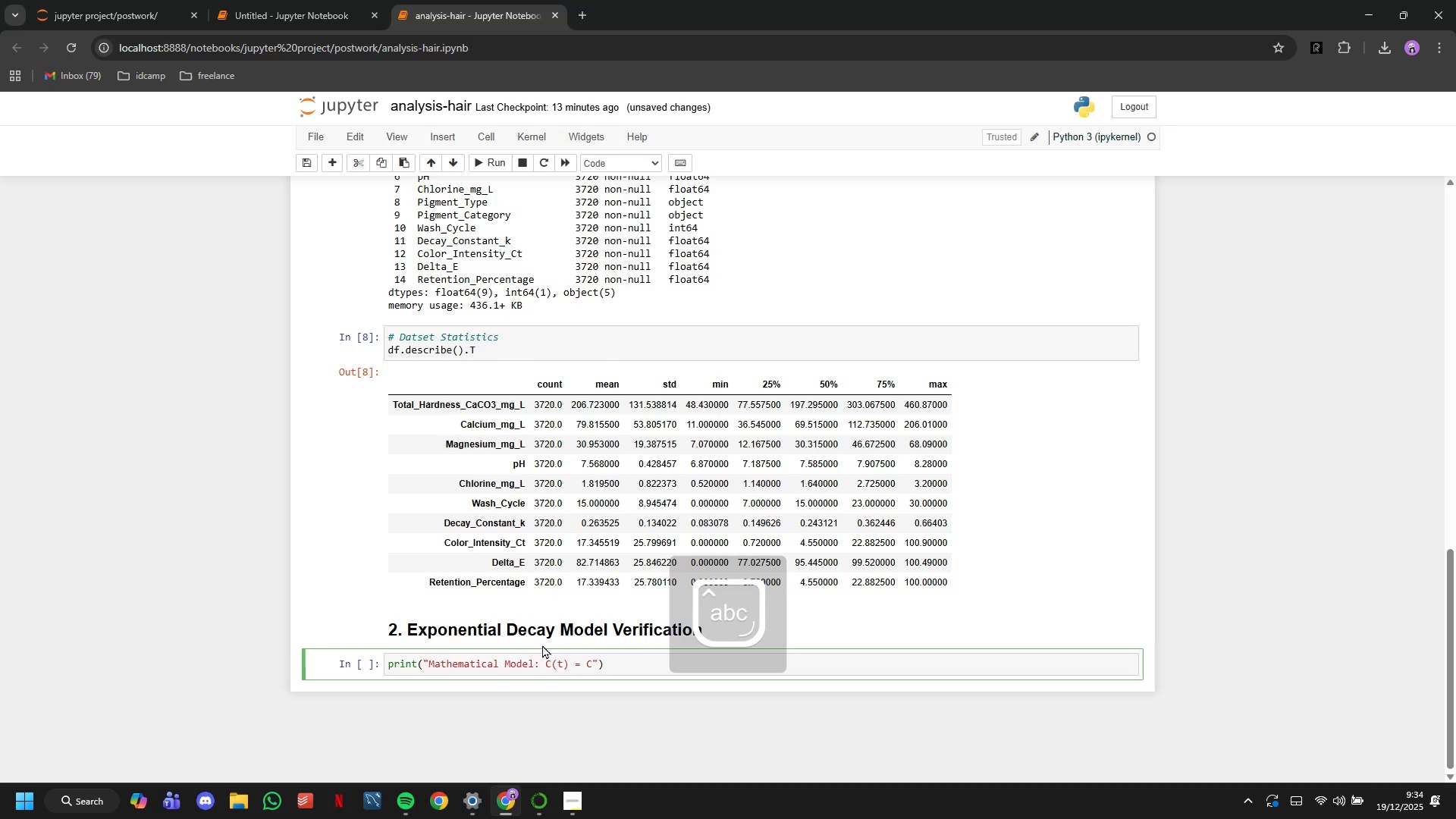 
key(O)
 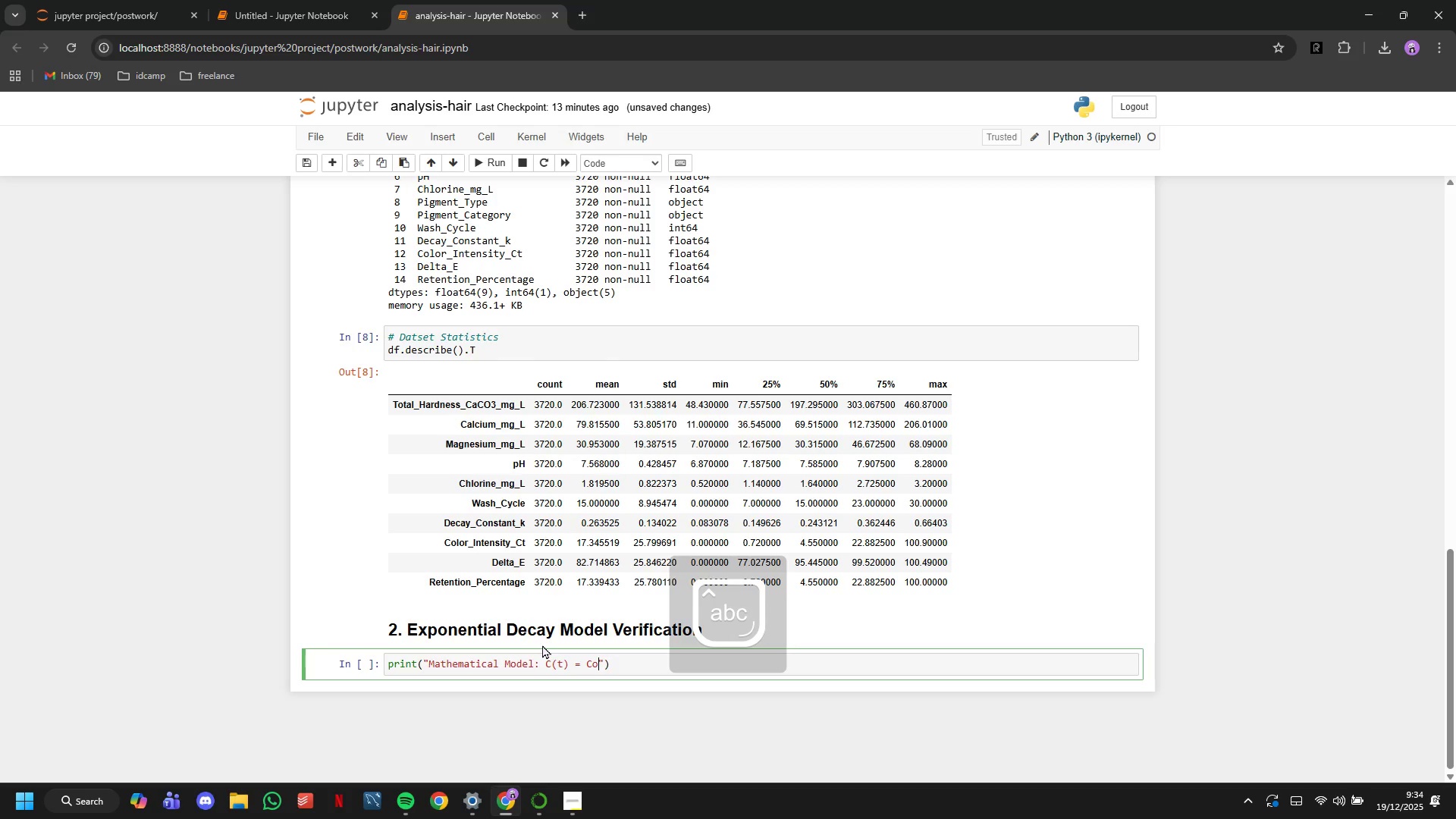 
key(Space)
 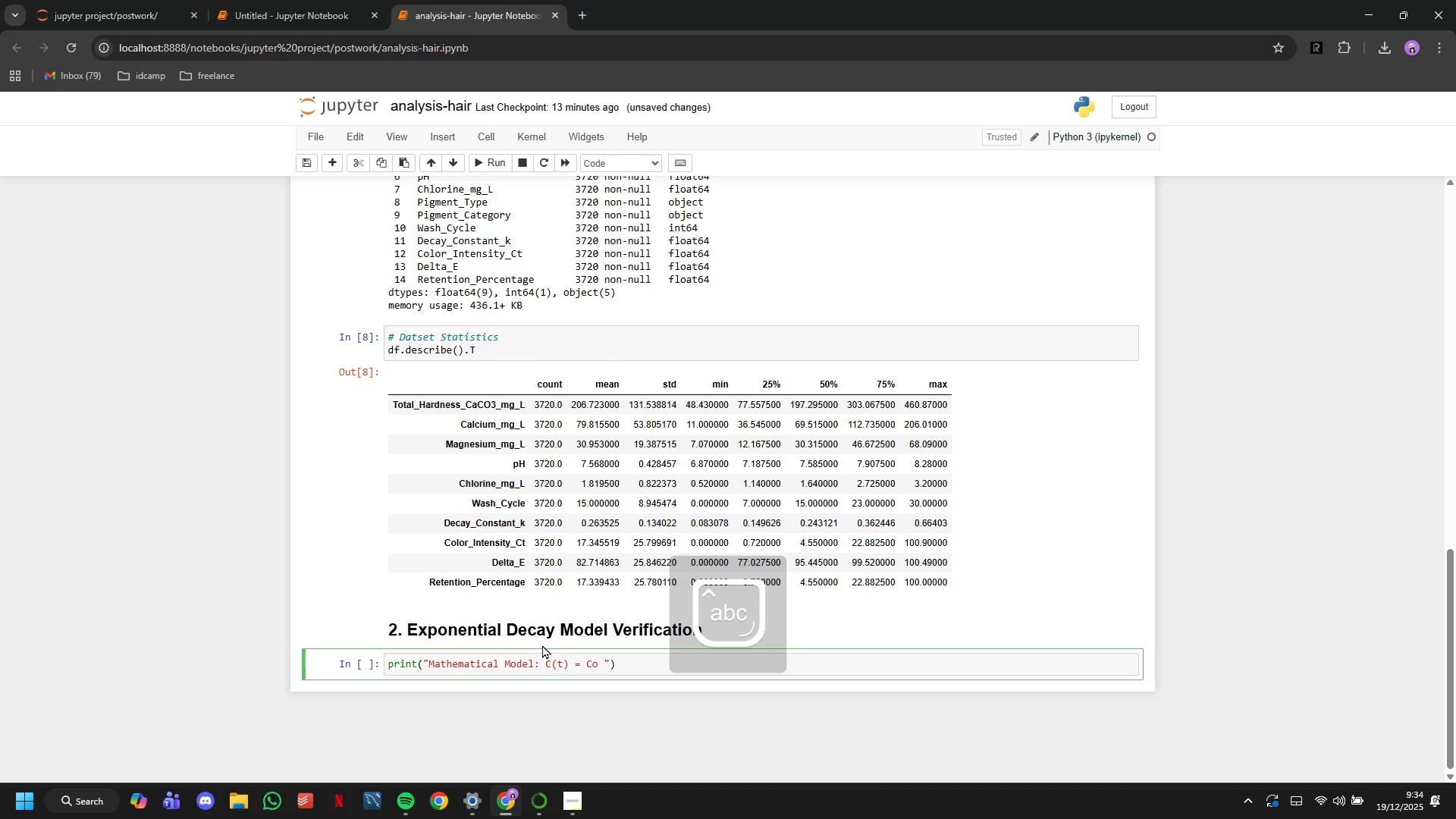 
key(X)
 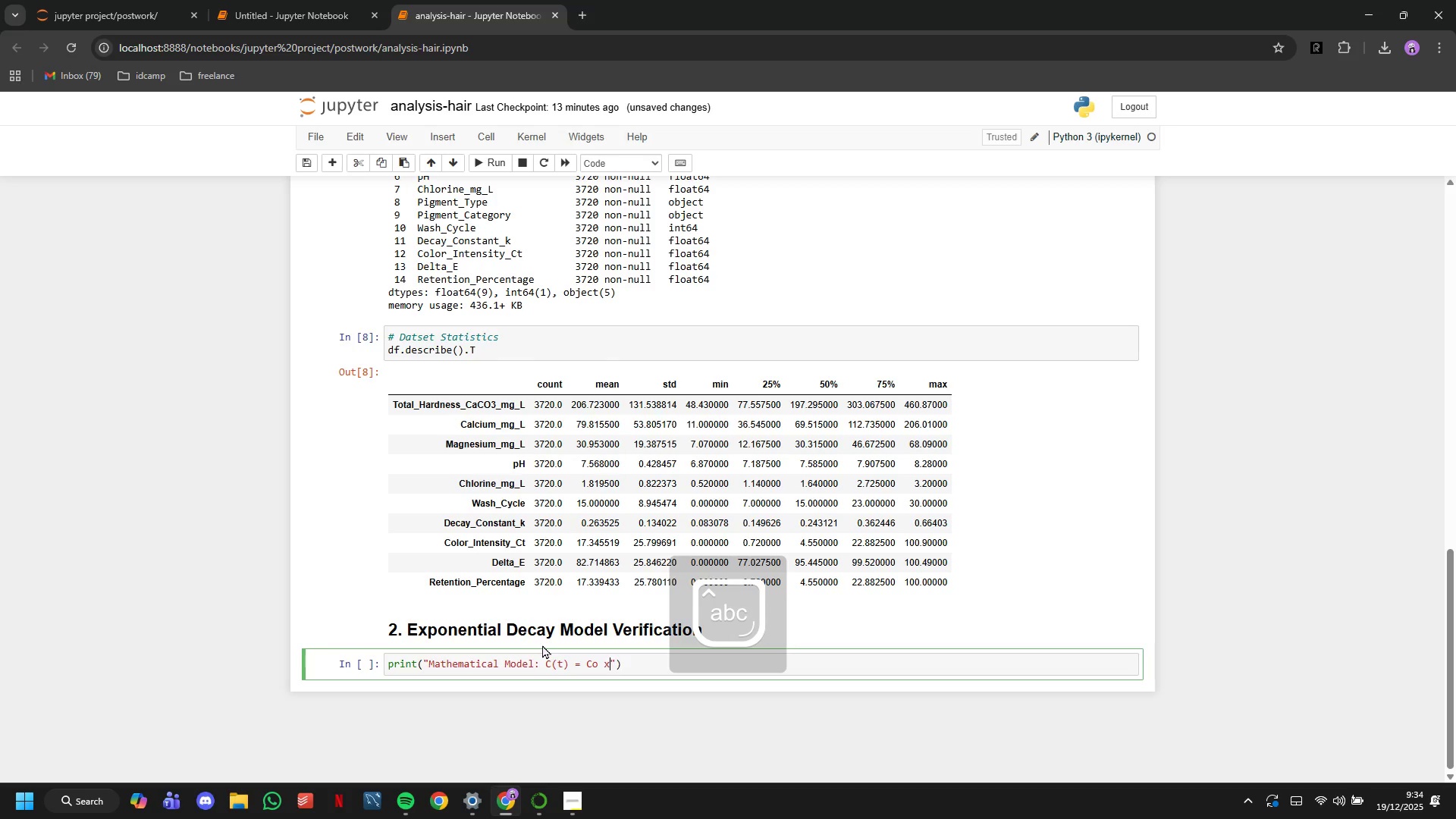 
key(Space)
 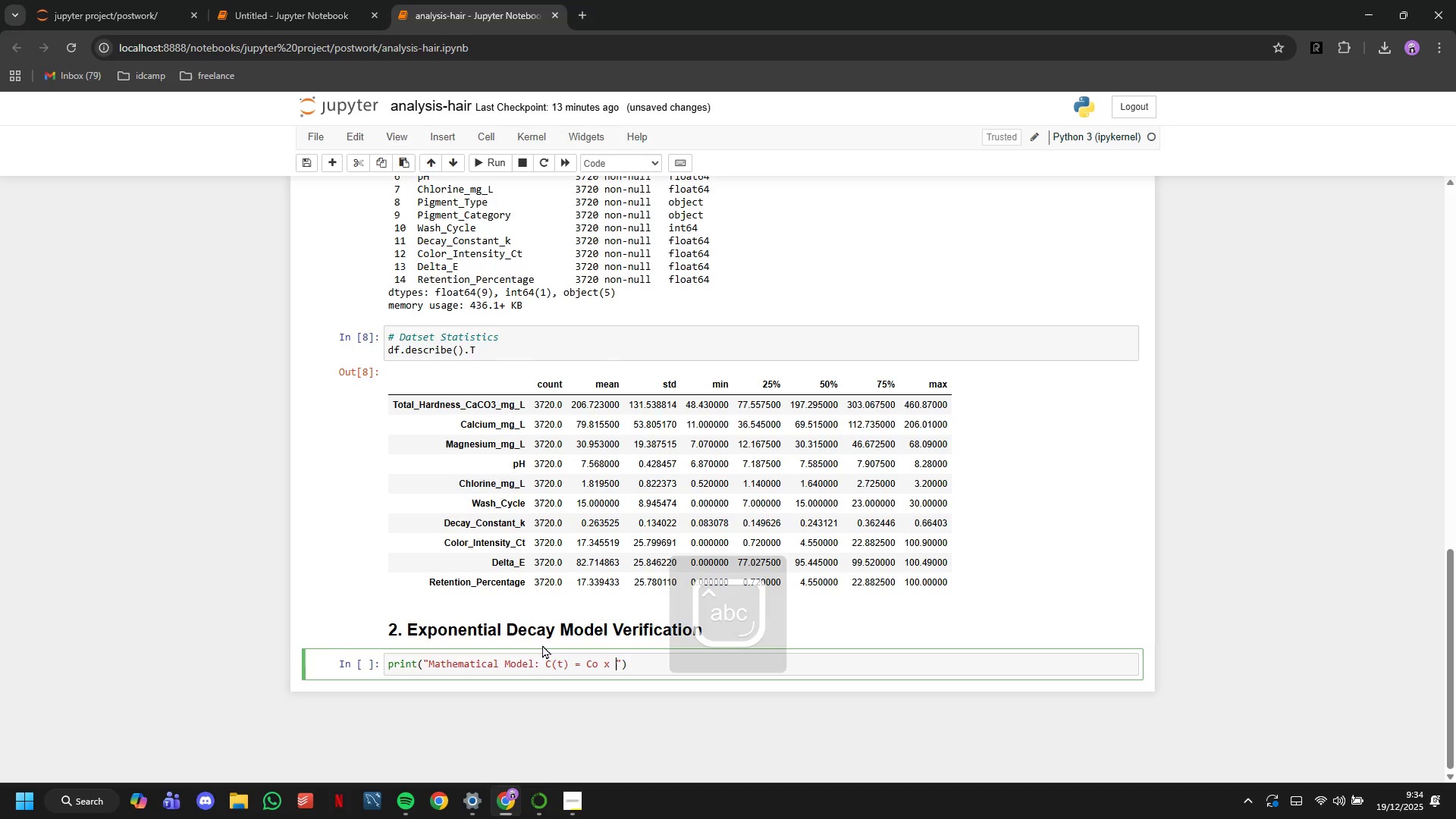 
key(C)
 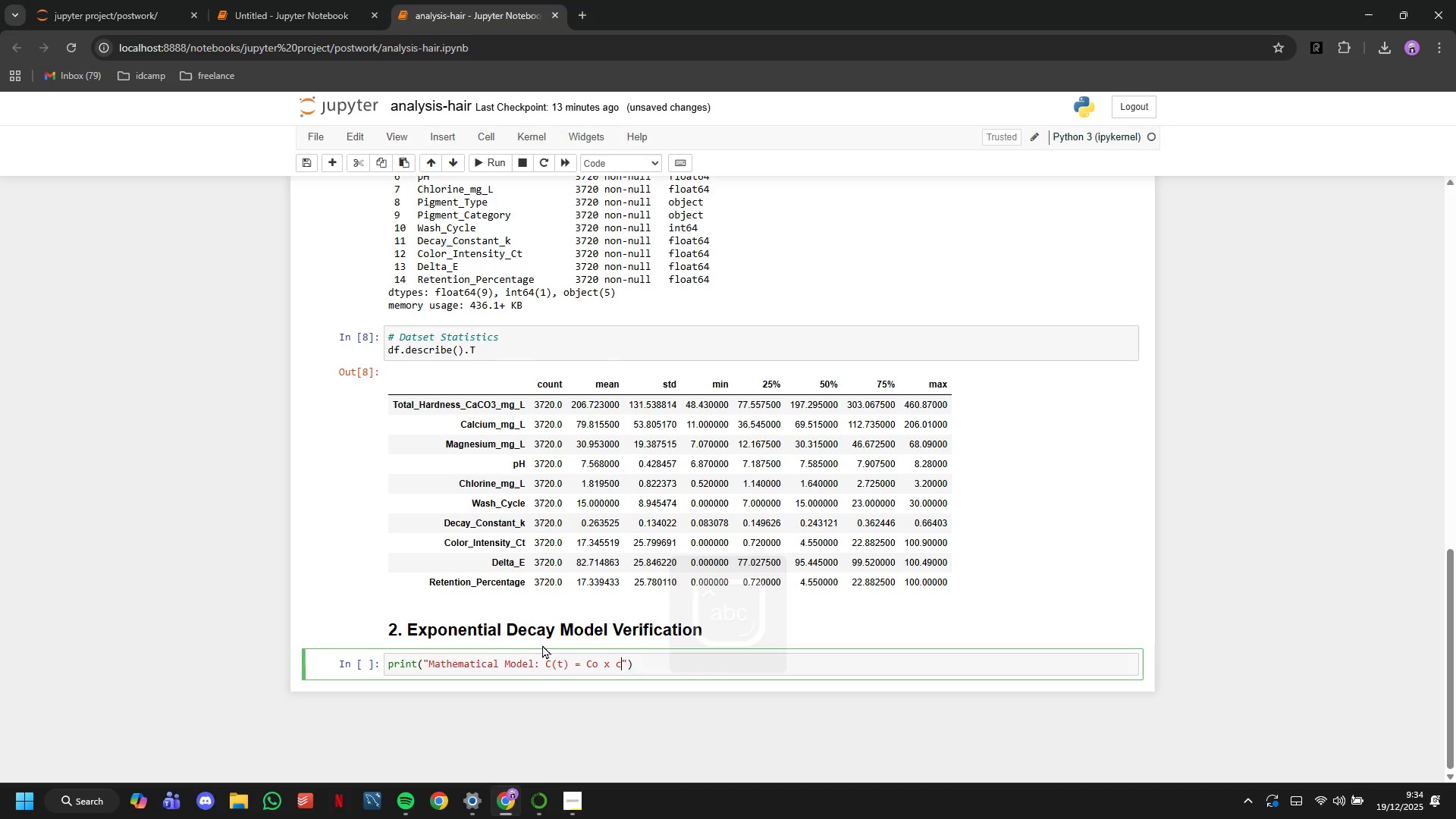 
hold_key(key=ShiftLeft, duration=1.5)
 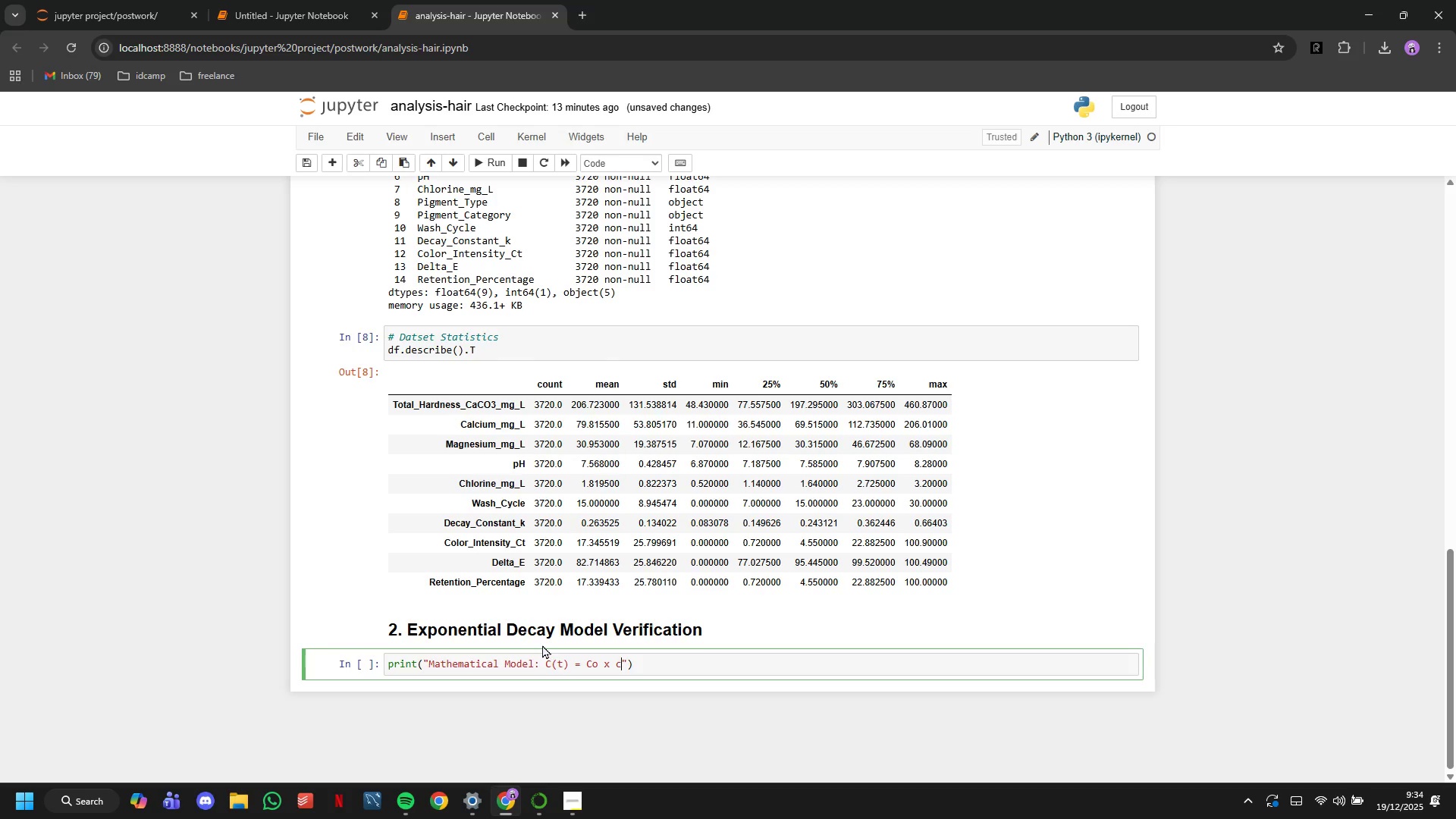 
hold_key(key=ShiftLeft, duration=1.5)
 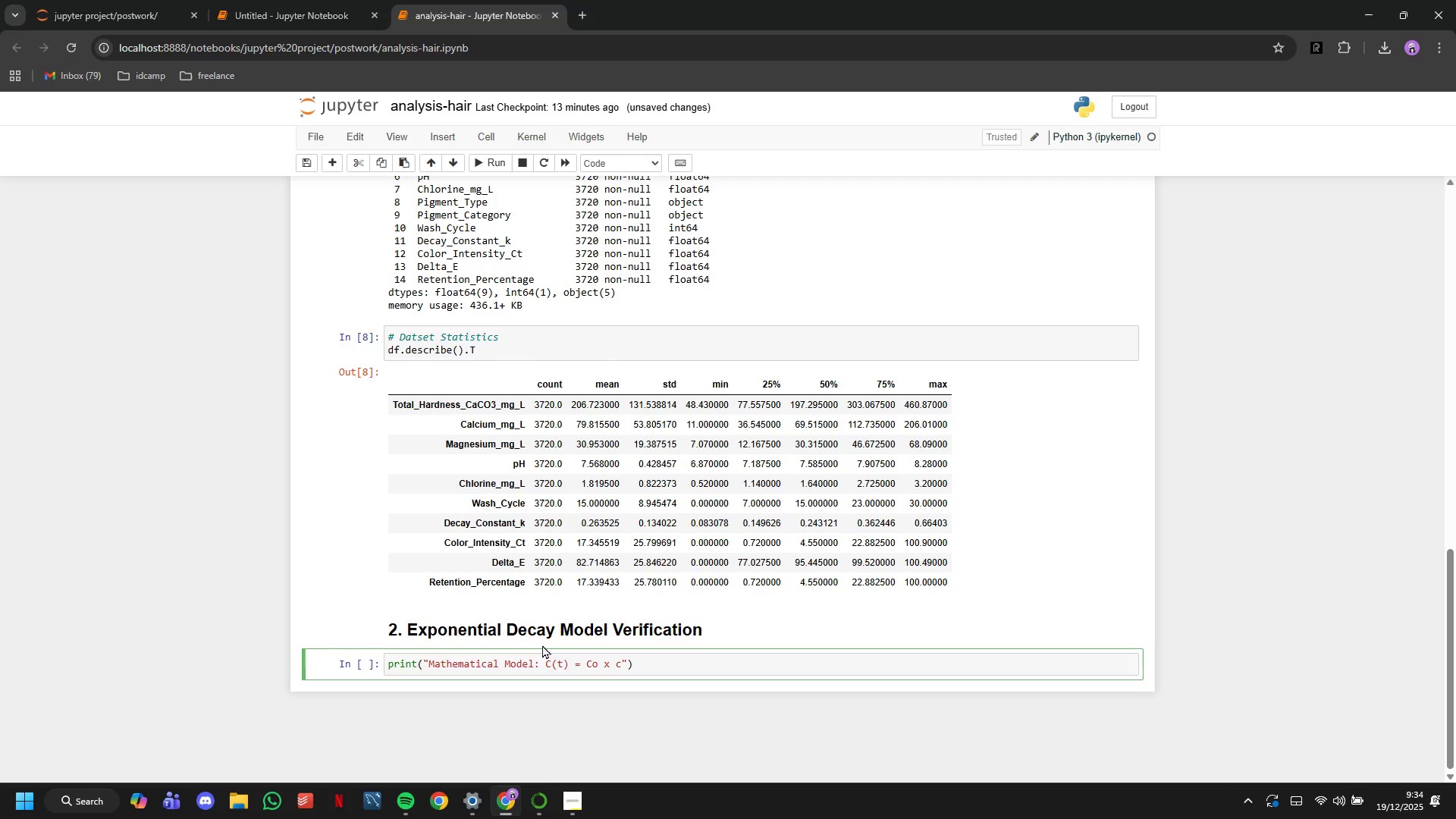 
type(^(-kt)
 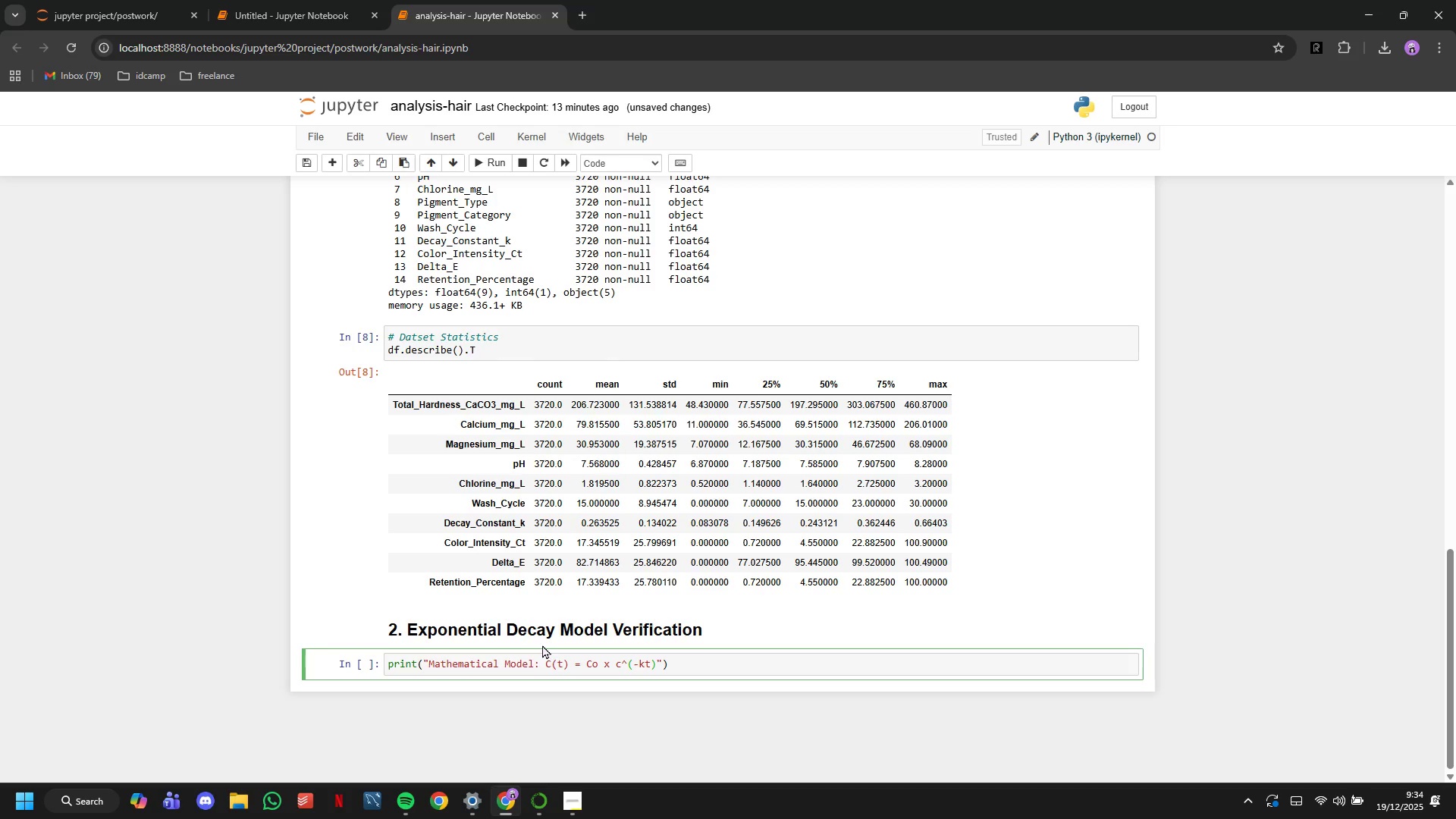 
key(ArrowRight)
 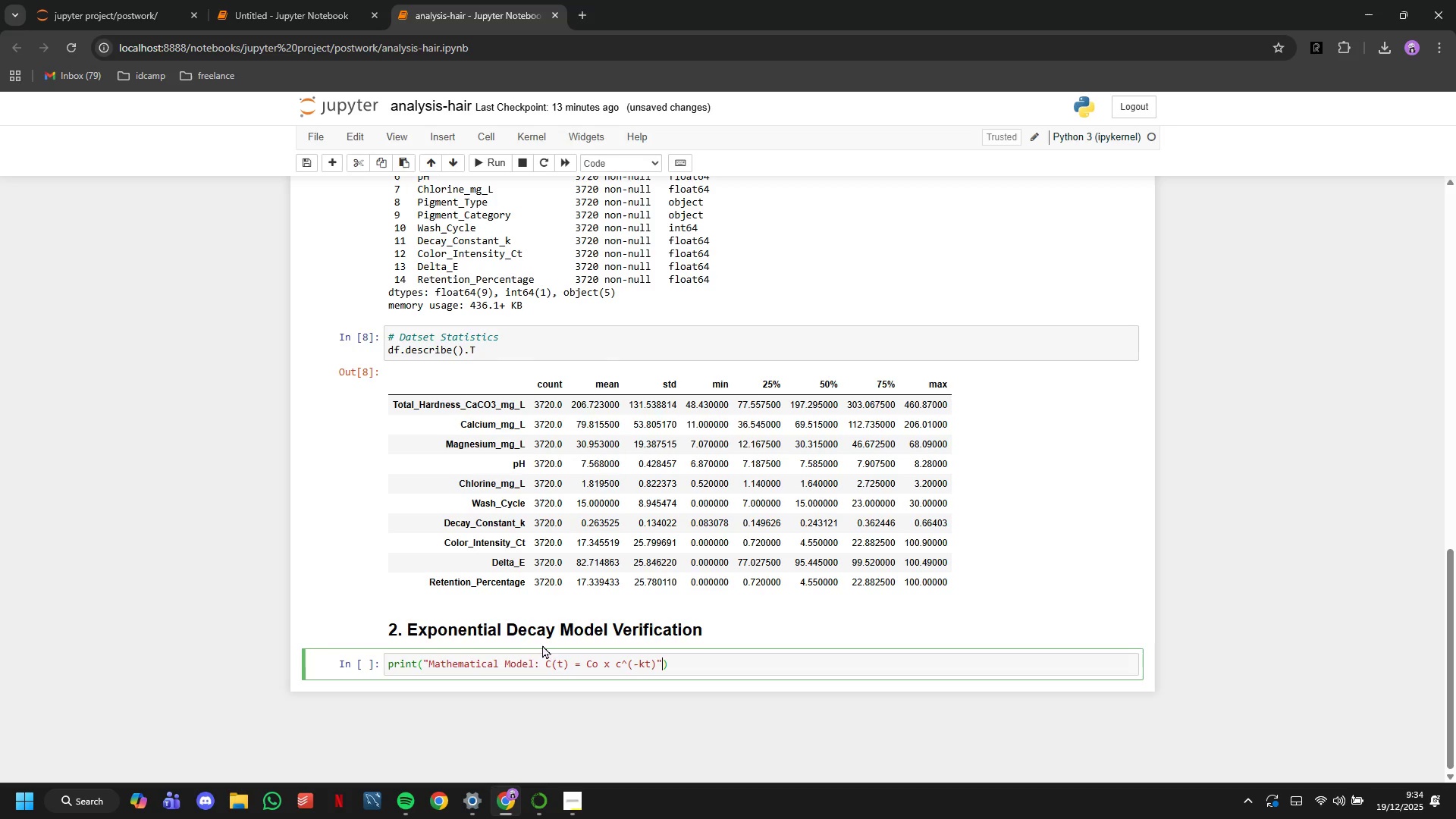 
key(ArrowRight)
 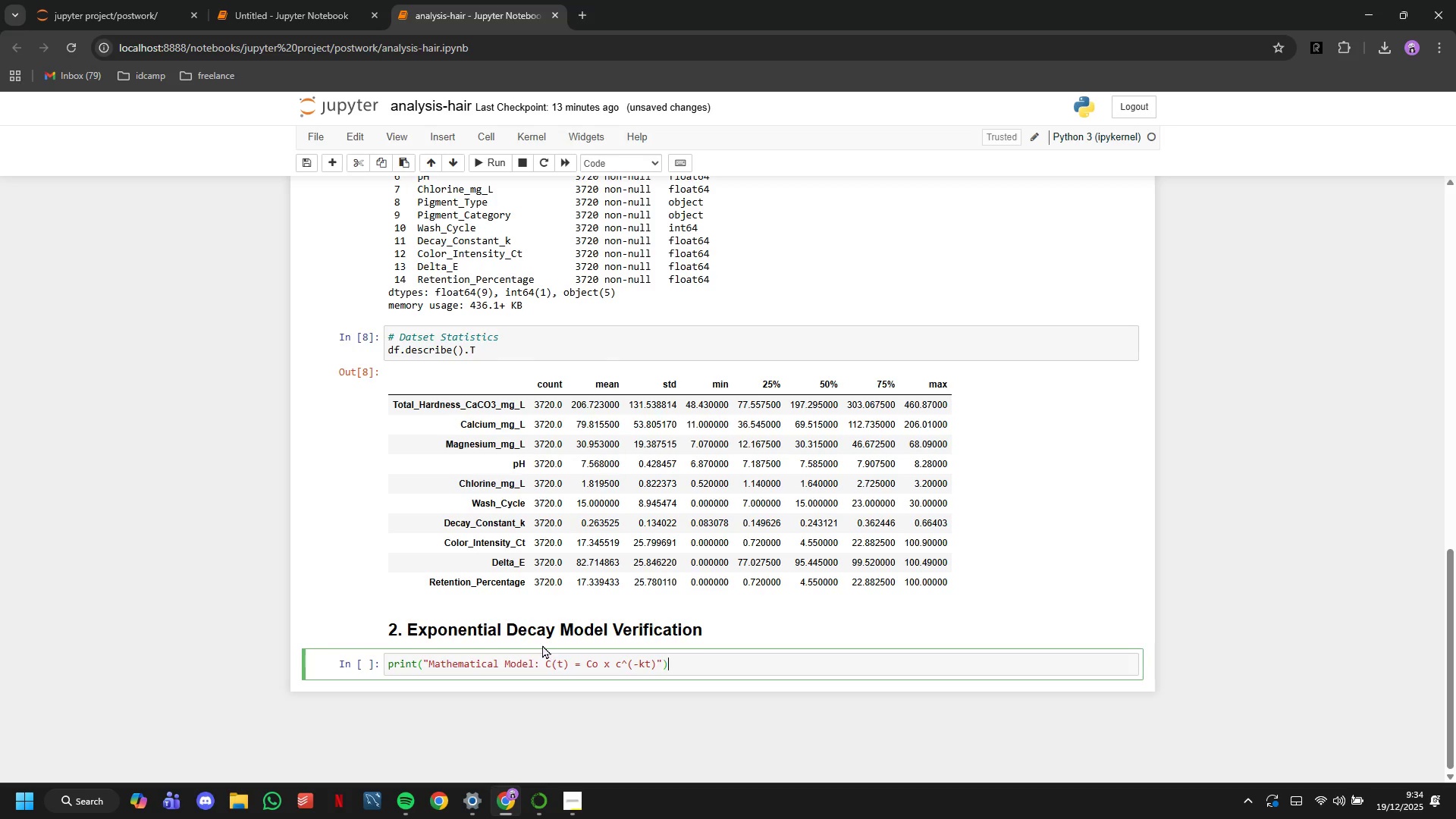 
key(ArrowRight)
 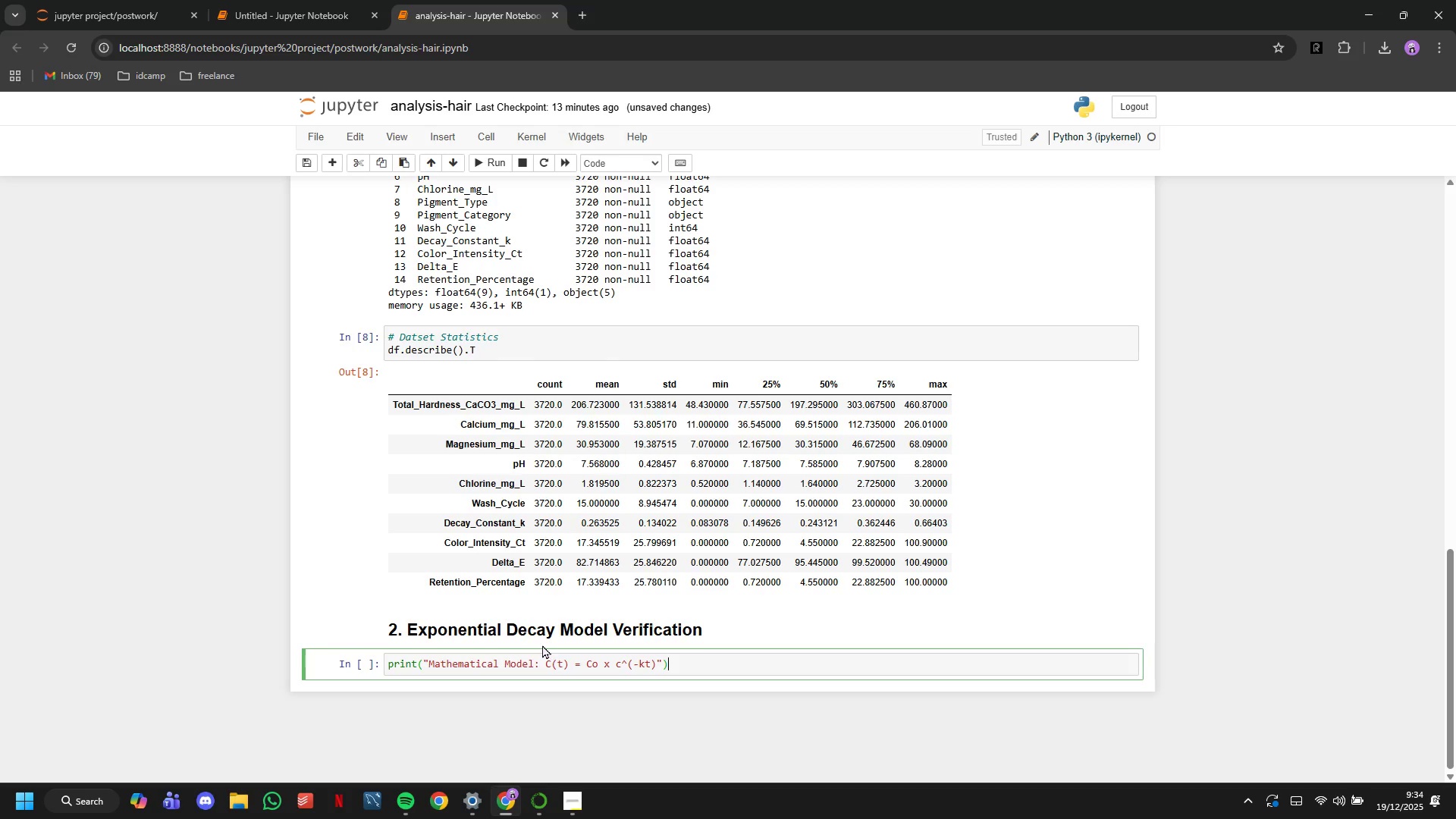 
key(Enter)
 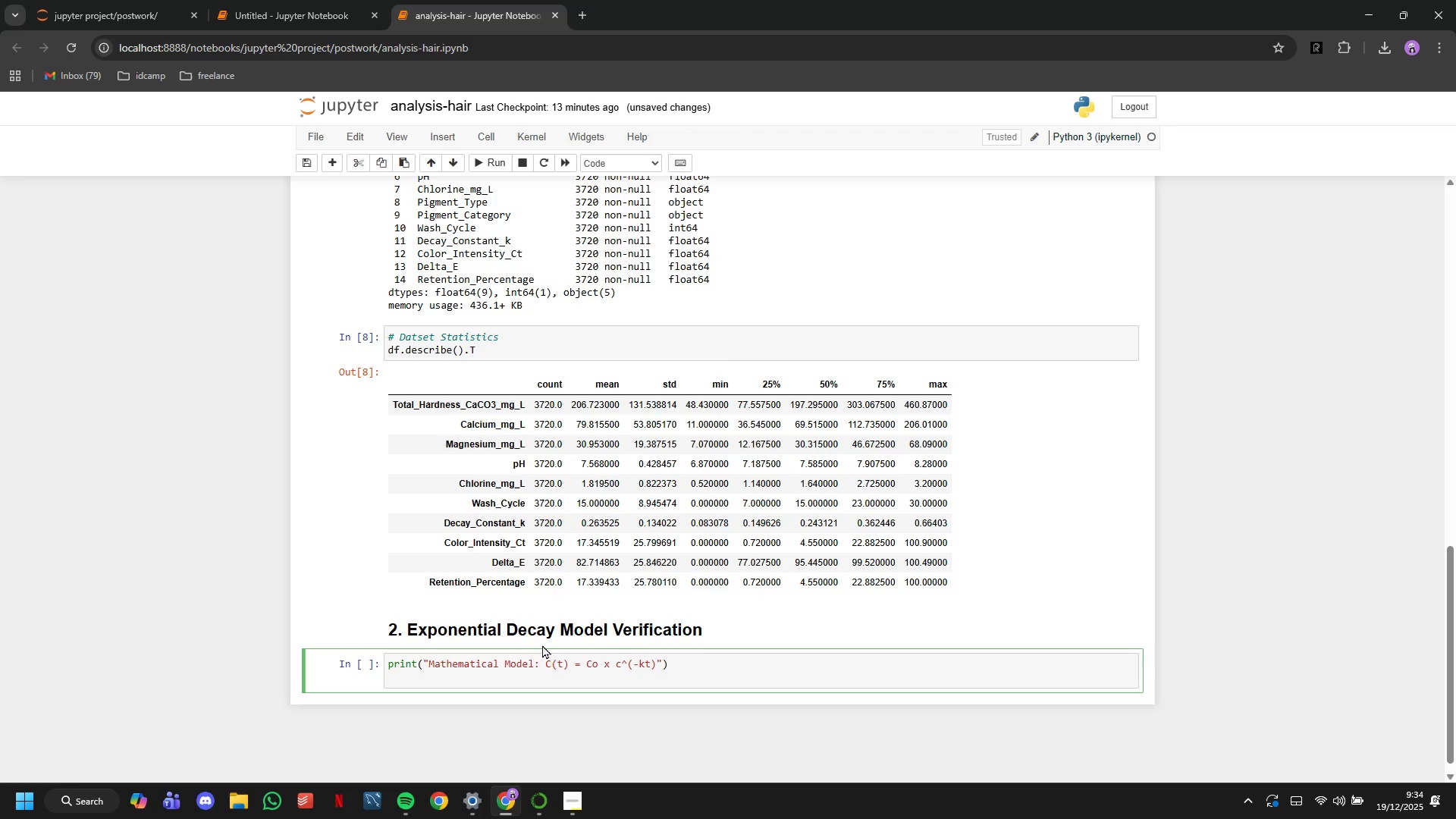 
type(print("Where:)
 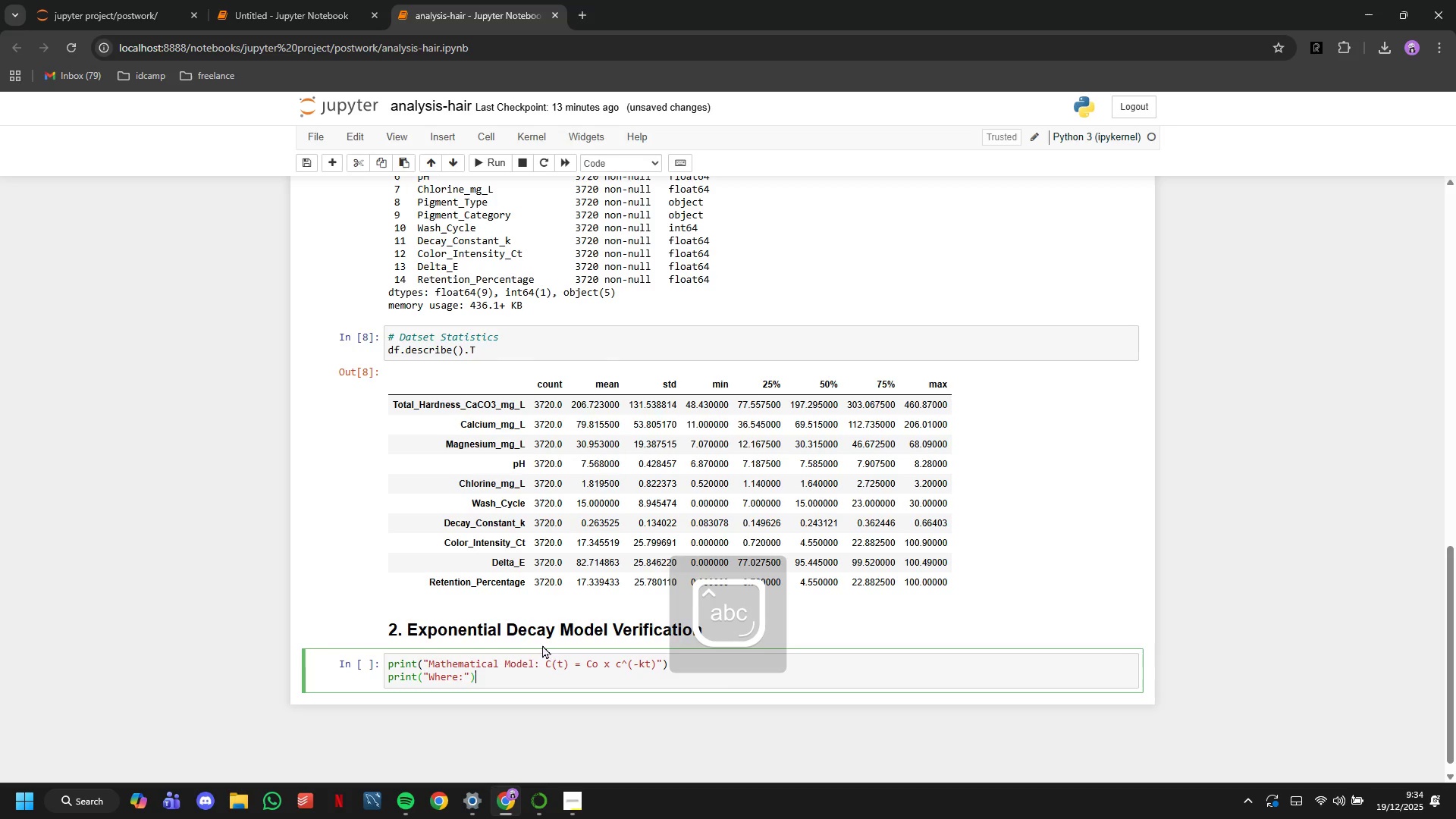 
 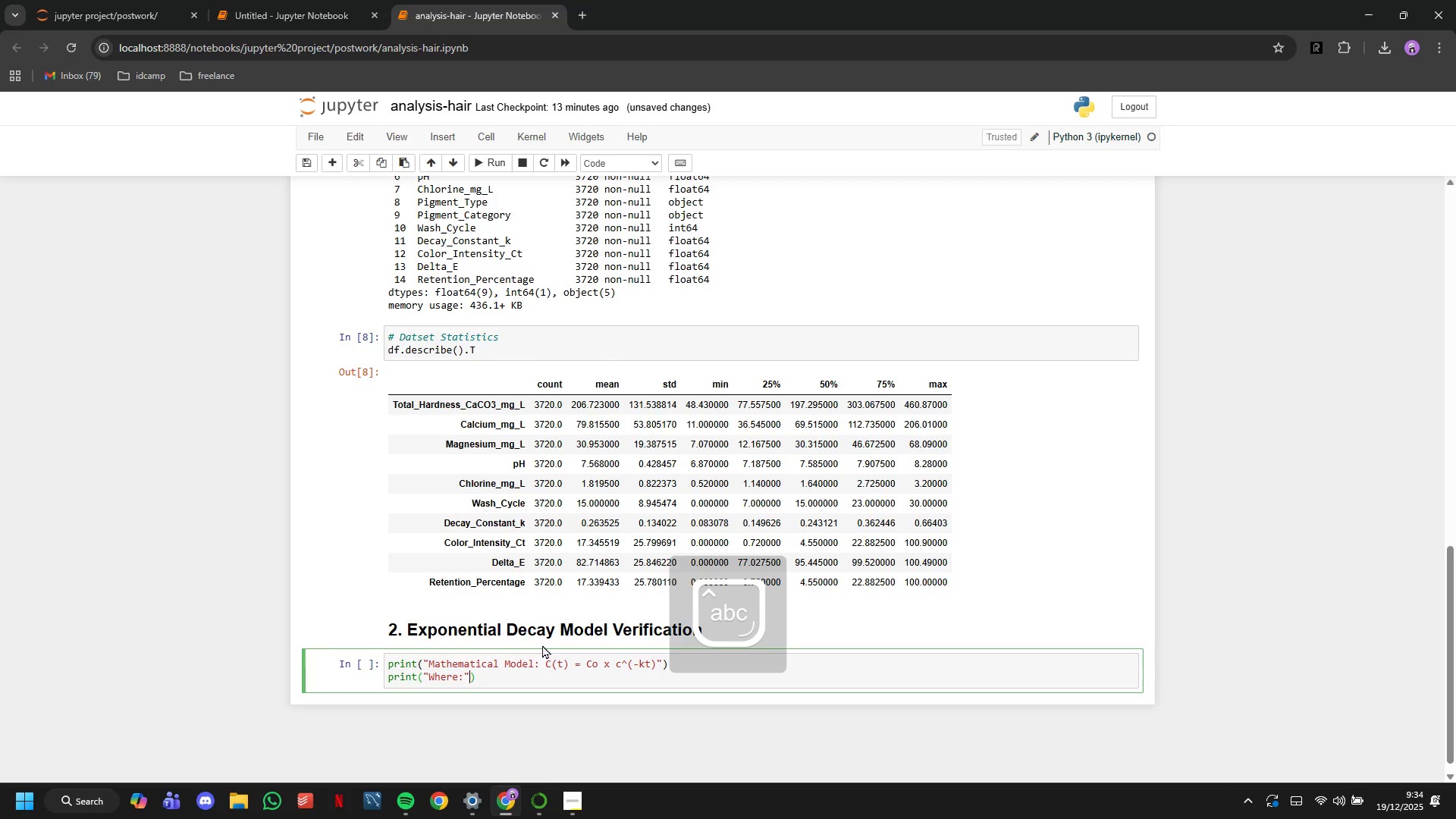 
key(ArrowRight)
 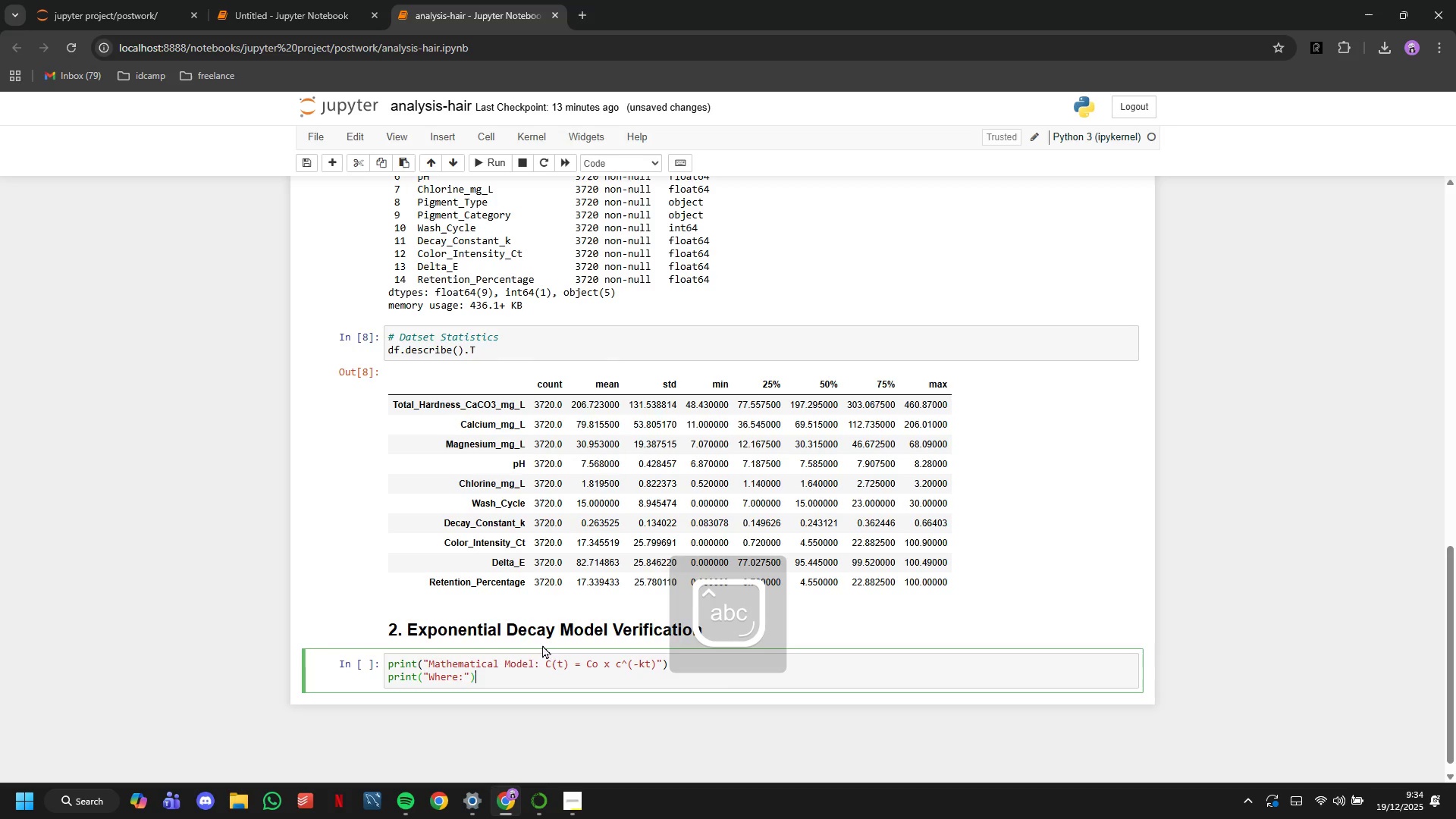 
key(ArrowRight)
 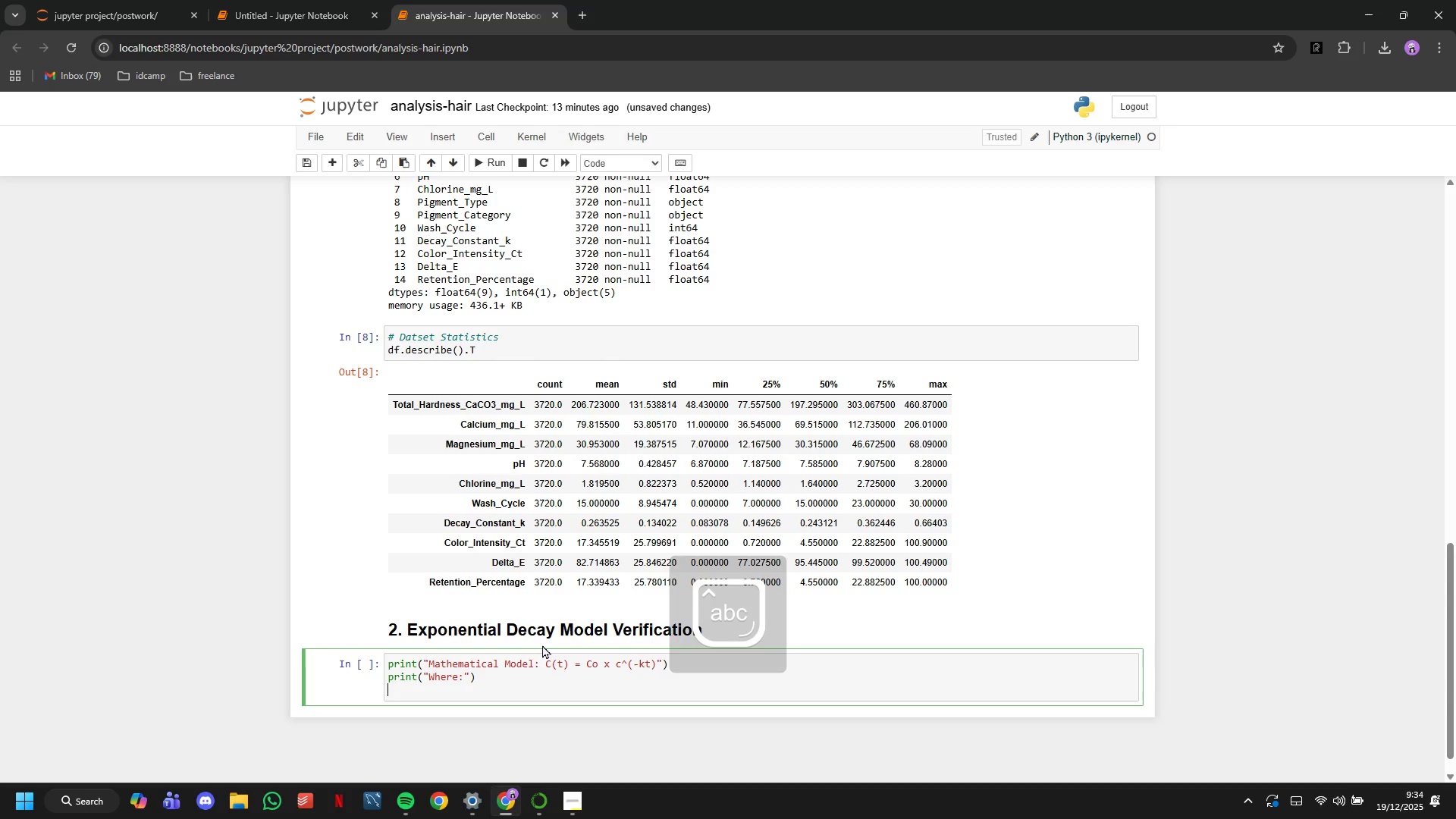 
key(Enter)
 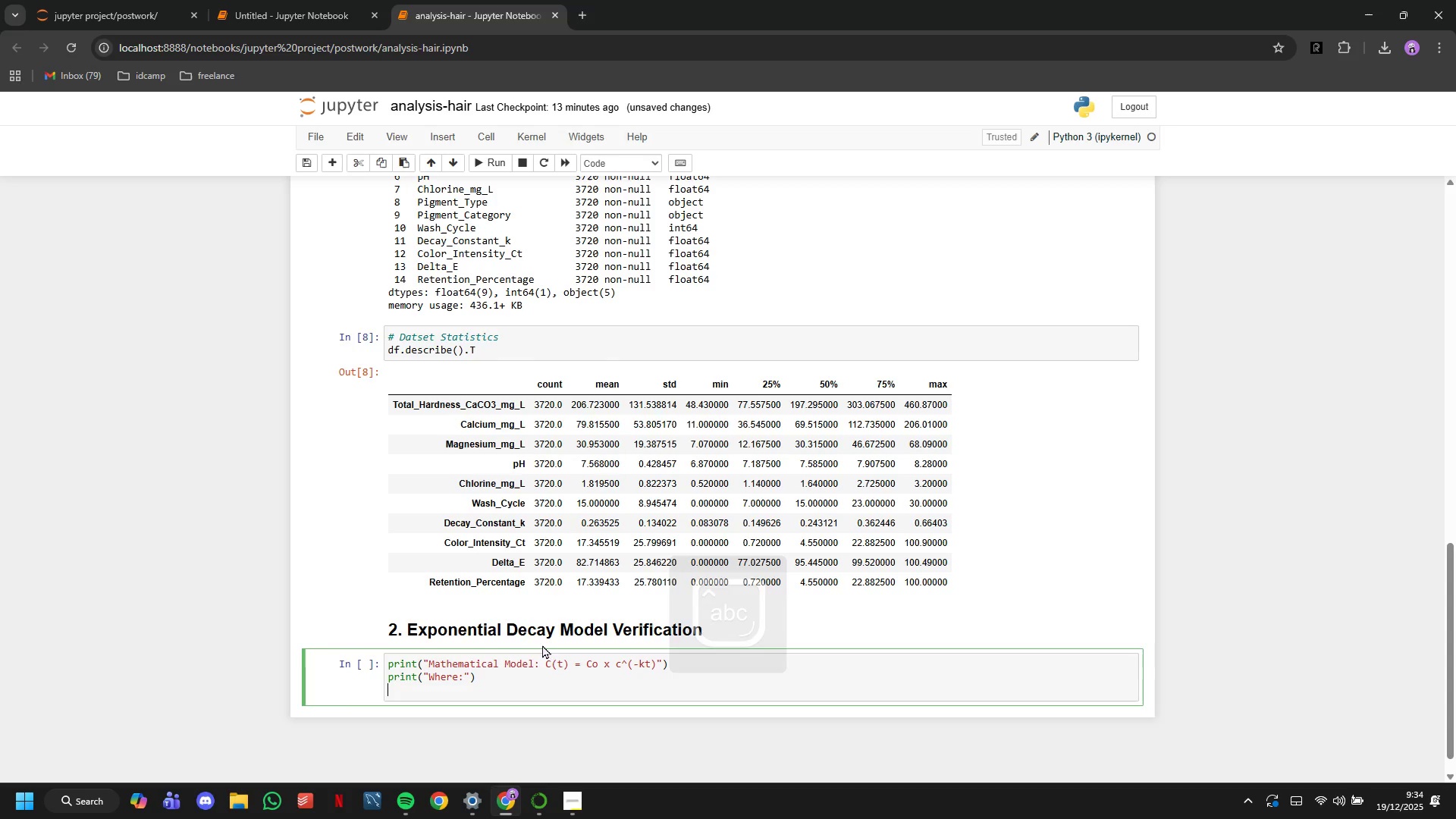 
type(print("C(t)
 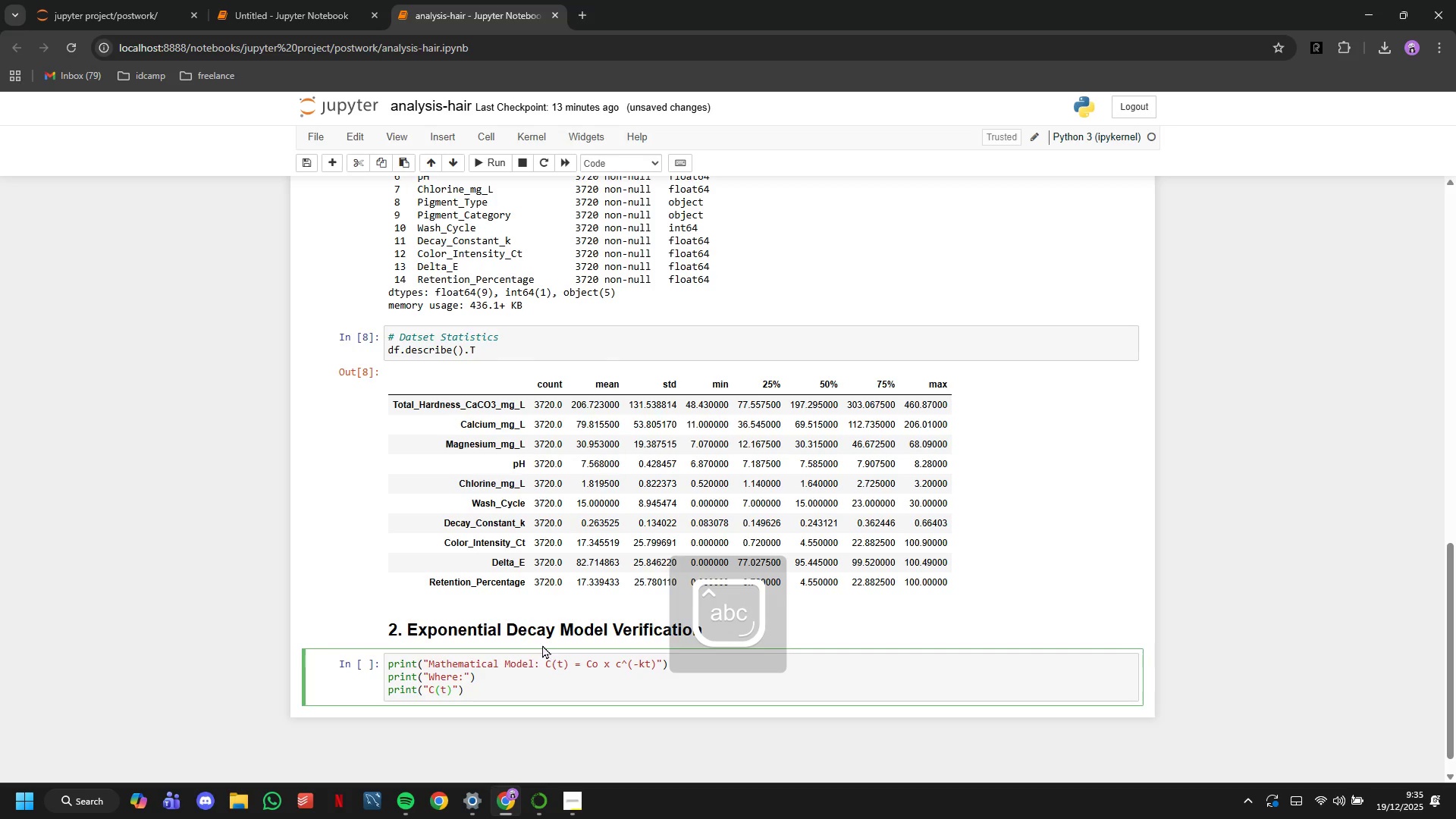 
key(ArrowRight)
 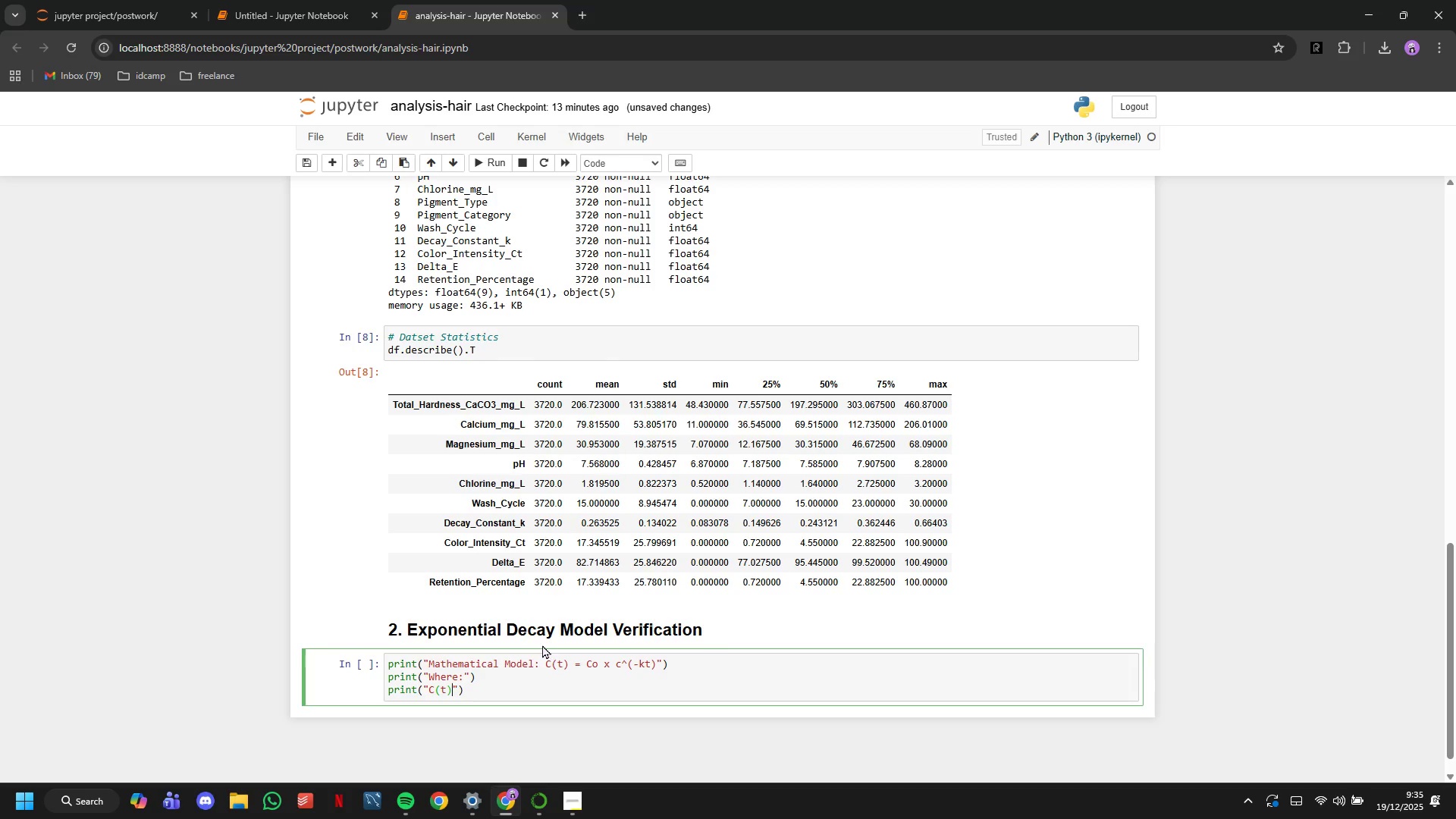 
type( = Color intensity at wash cycle t)
 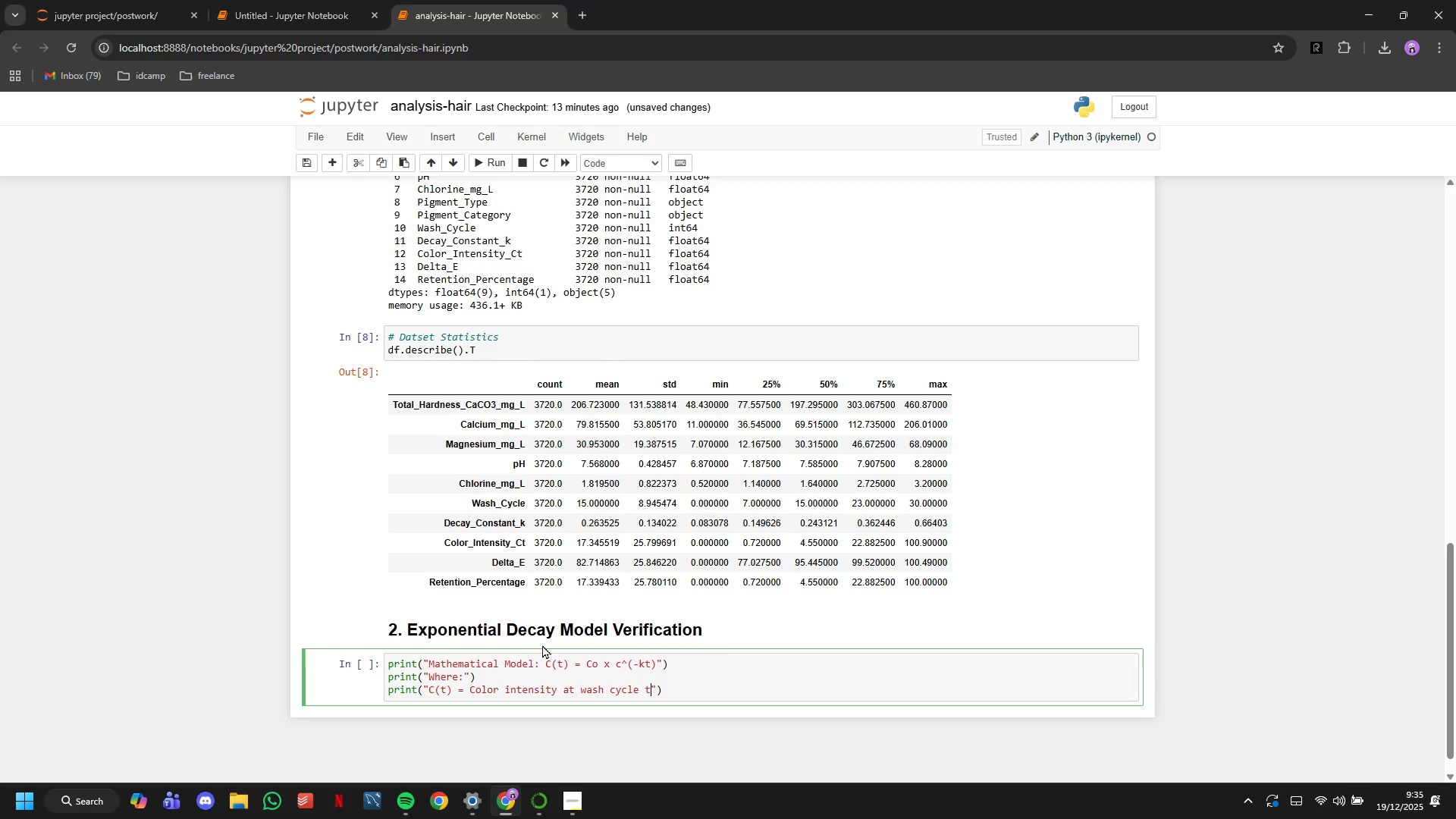 
key(ArrowRight)
 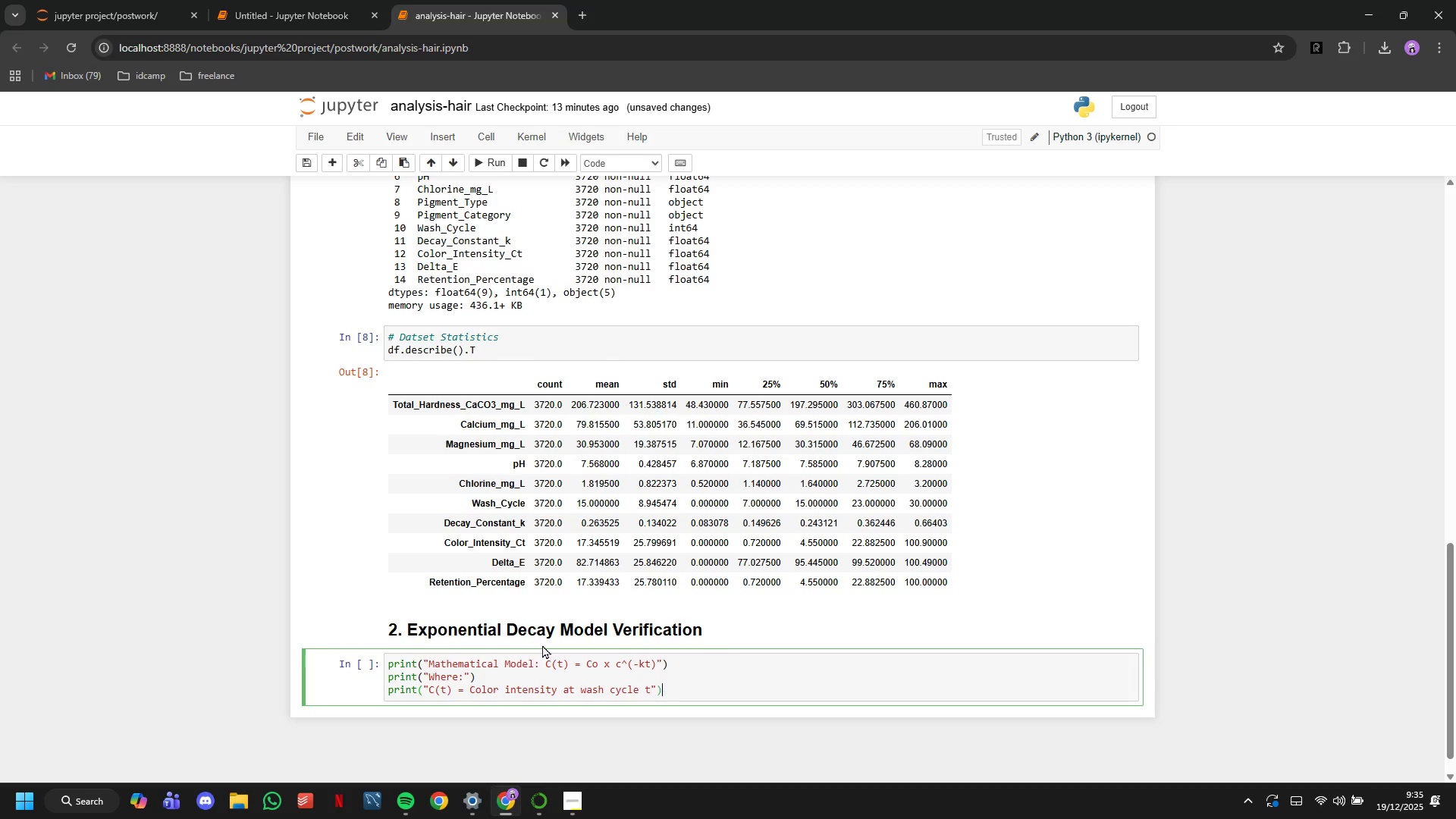 
key(ArrowRight)
 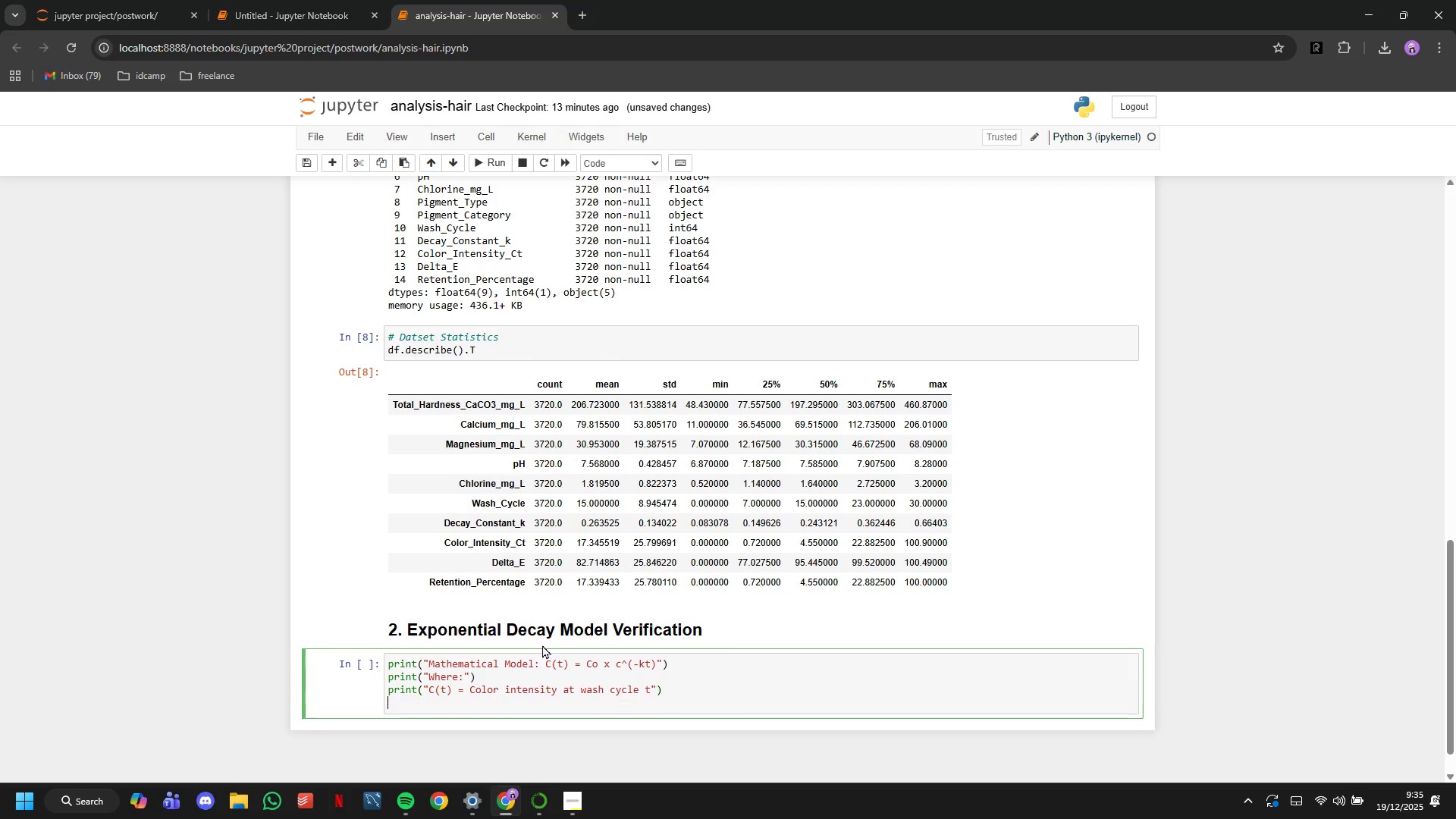 
key(Enter)
 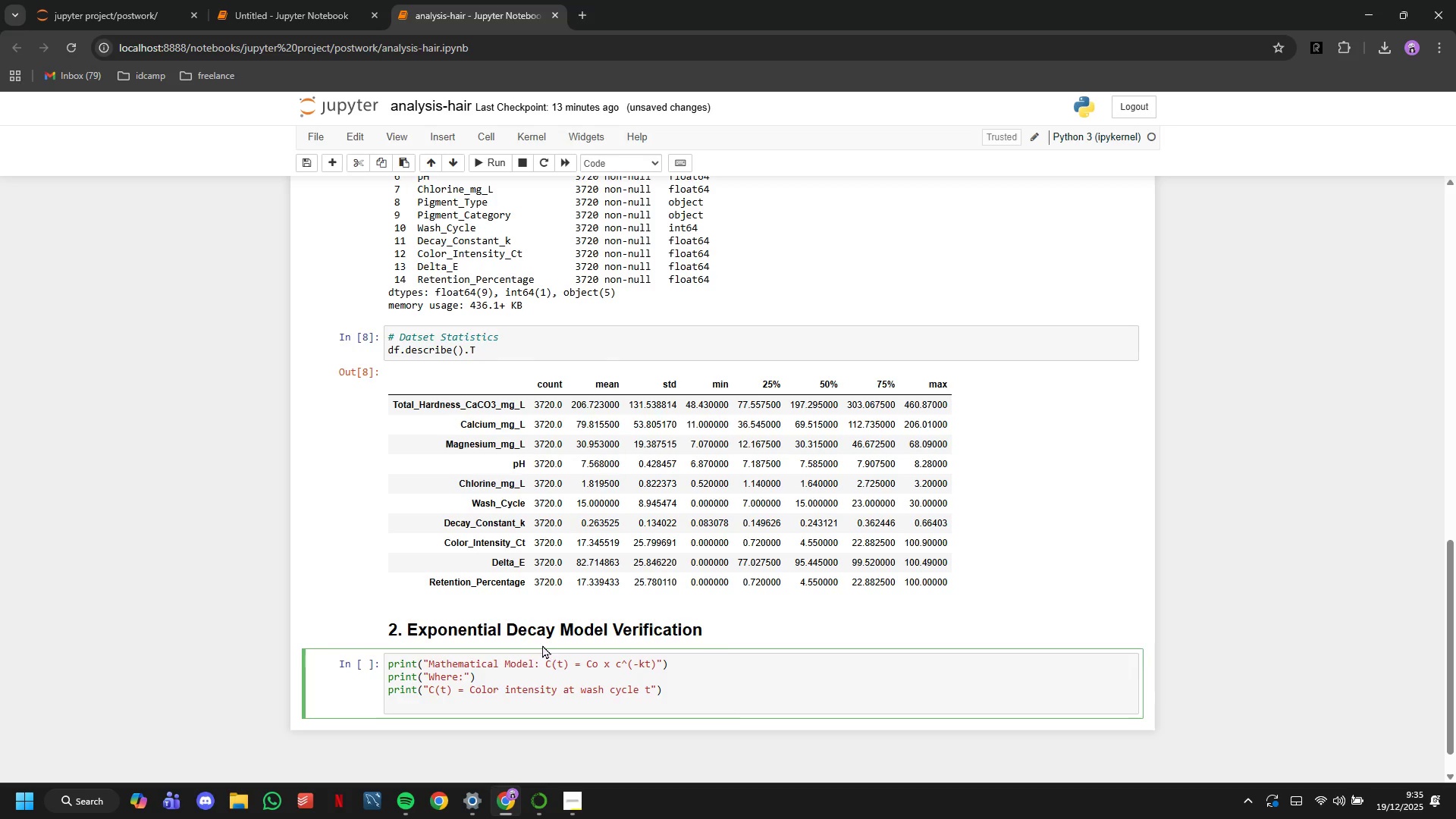 
type(print("Co = Initial o)
key(Backspace)
type(color intensity (100)
 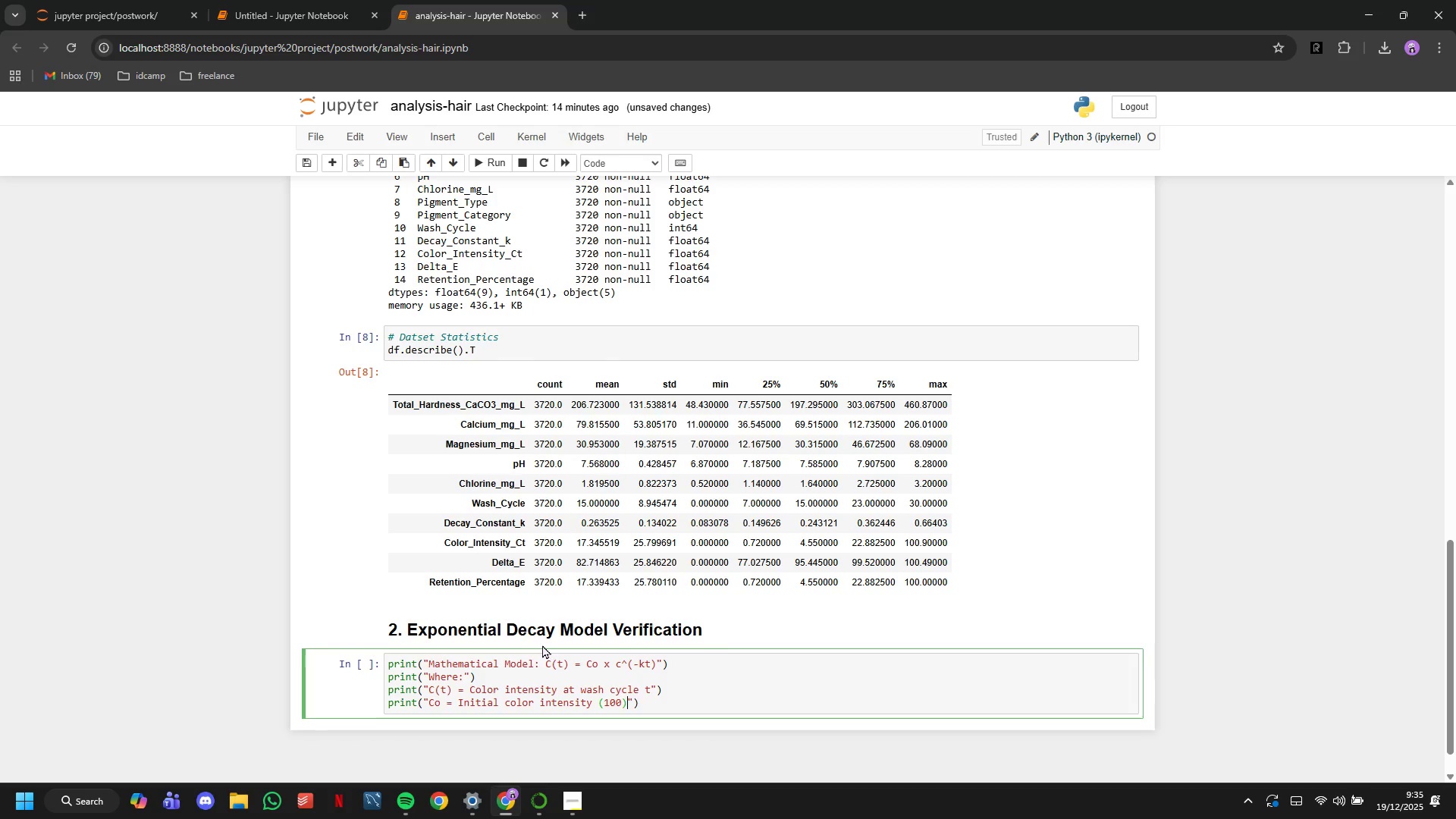 
 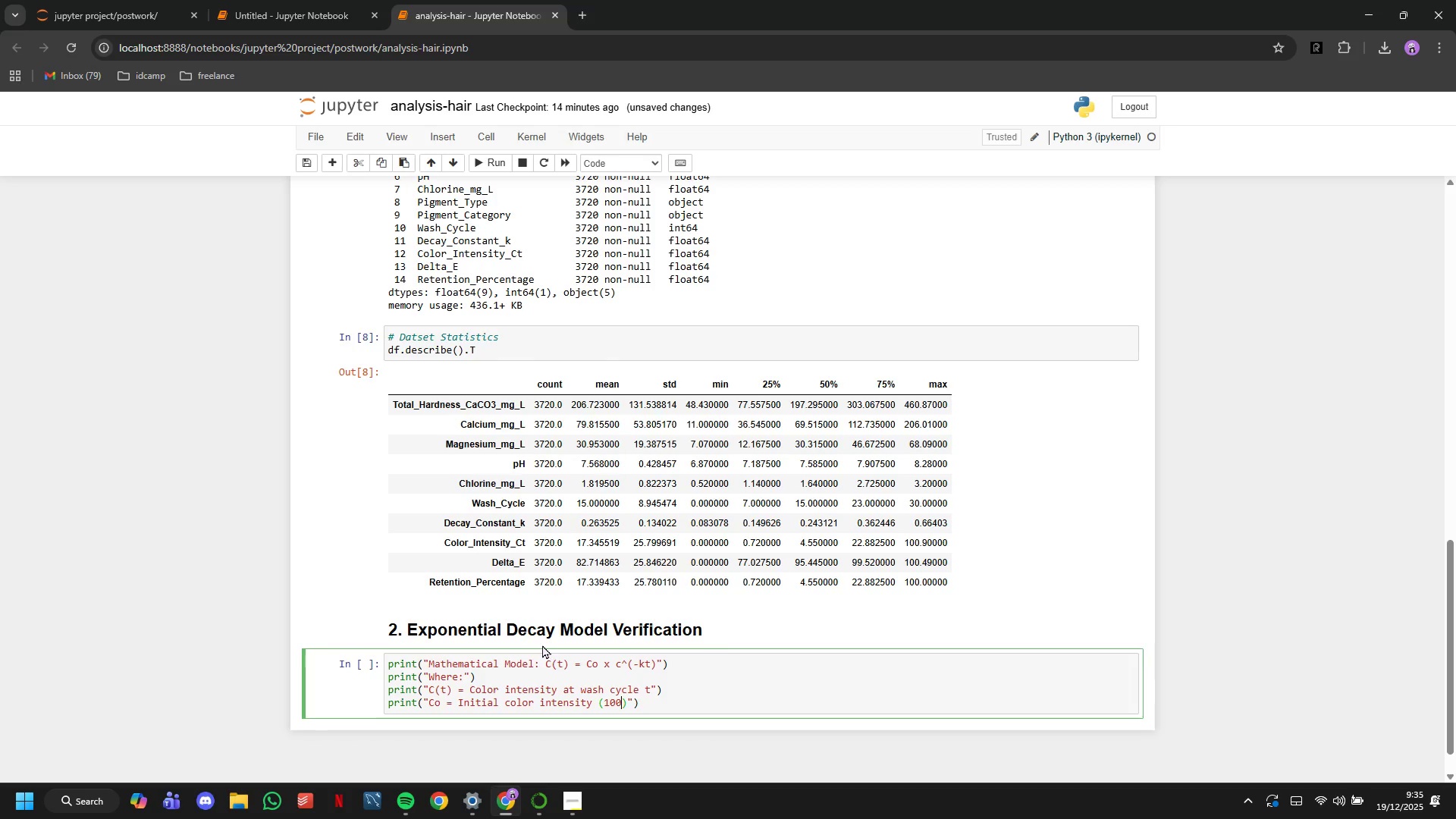 
key(ArrowRight)
 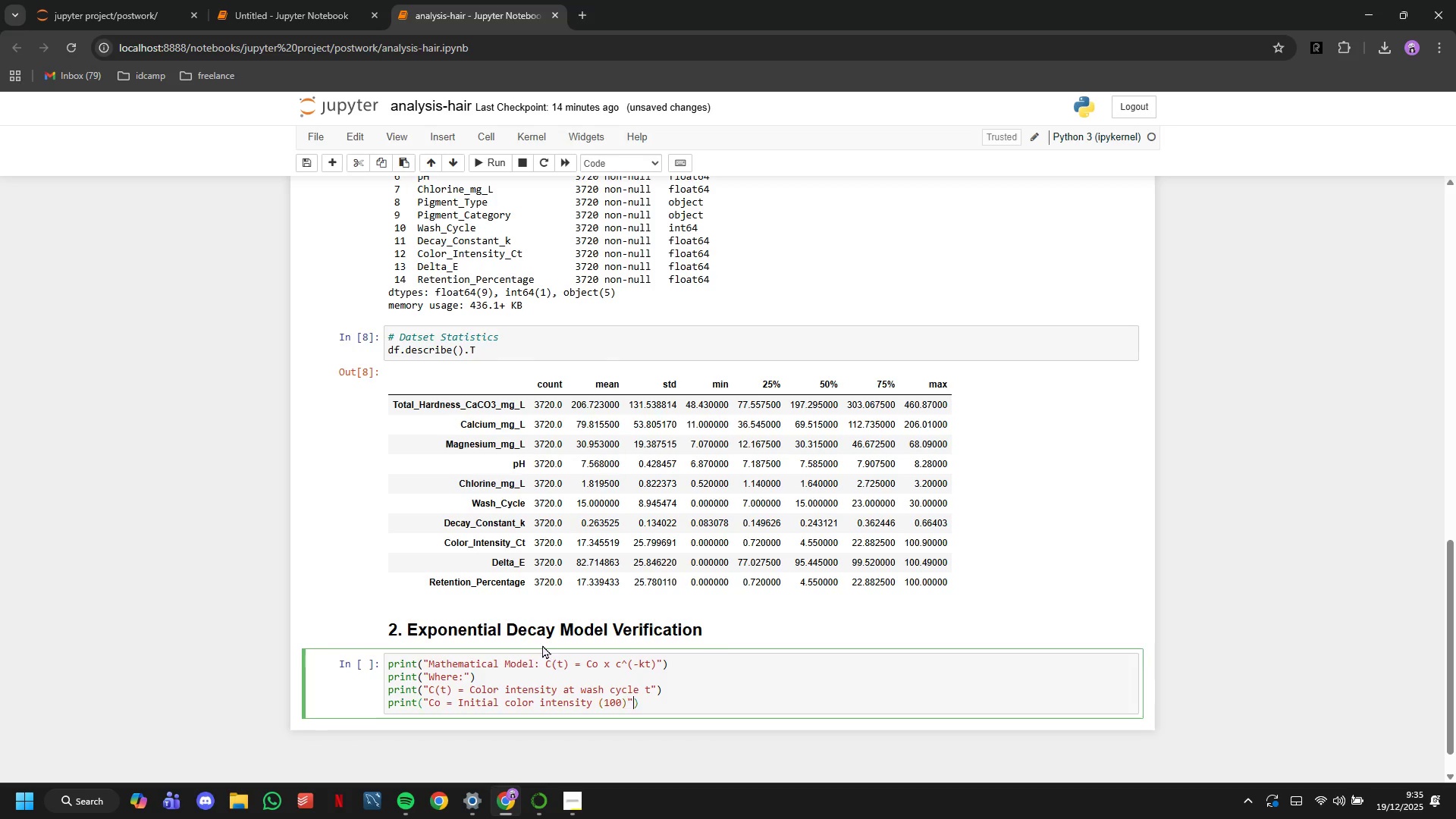 
key(ArrowRight)
 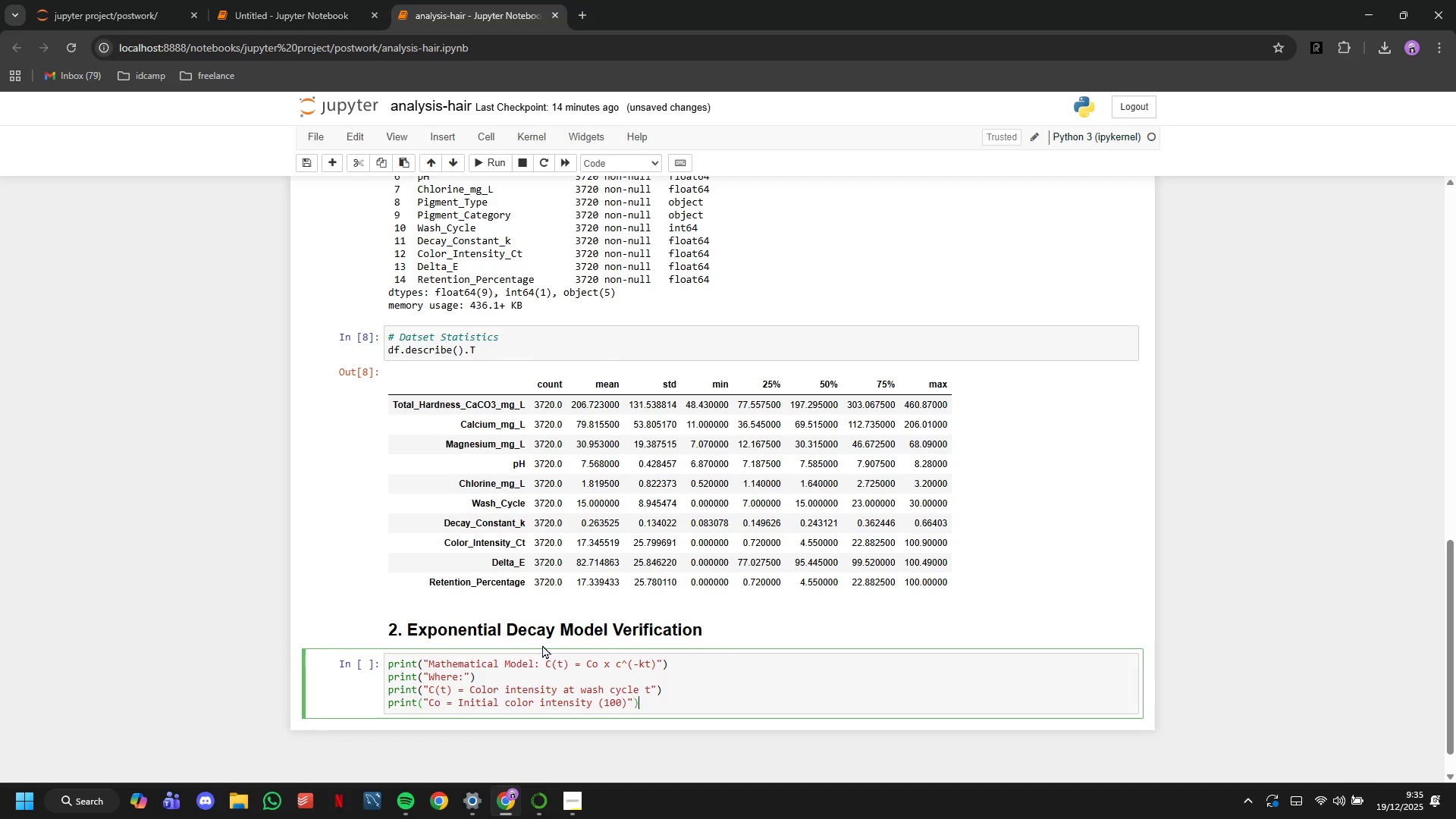 
key(ArrowRight)
 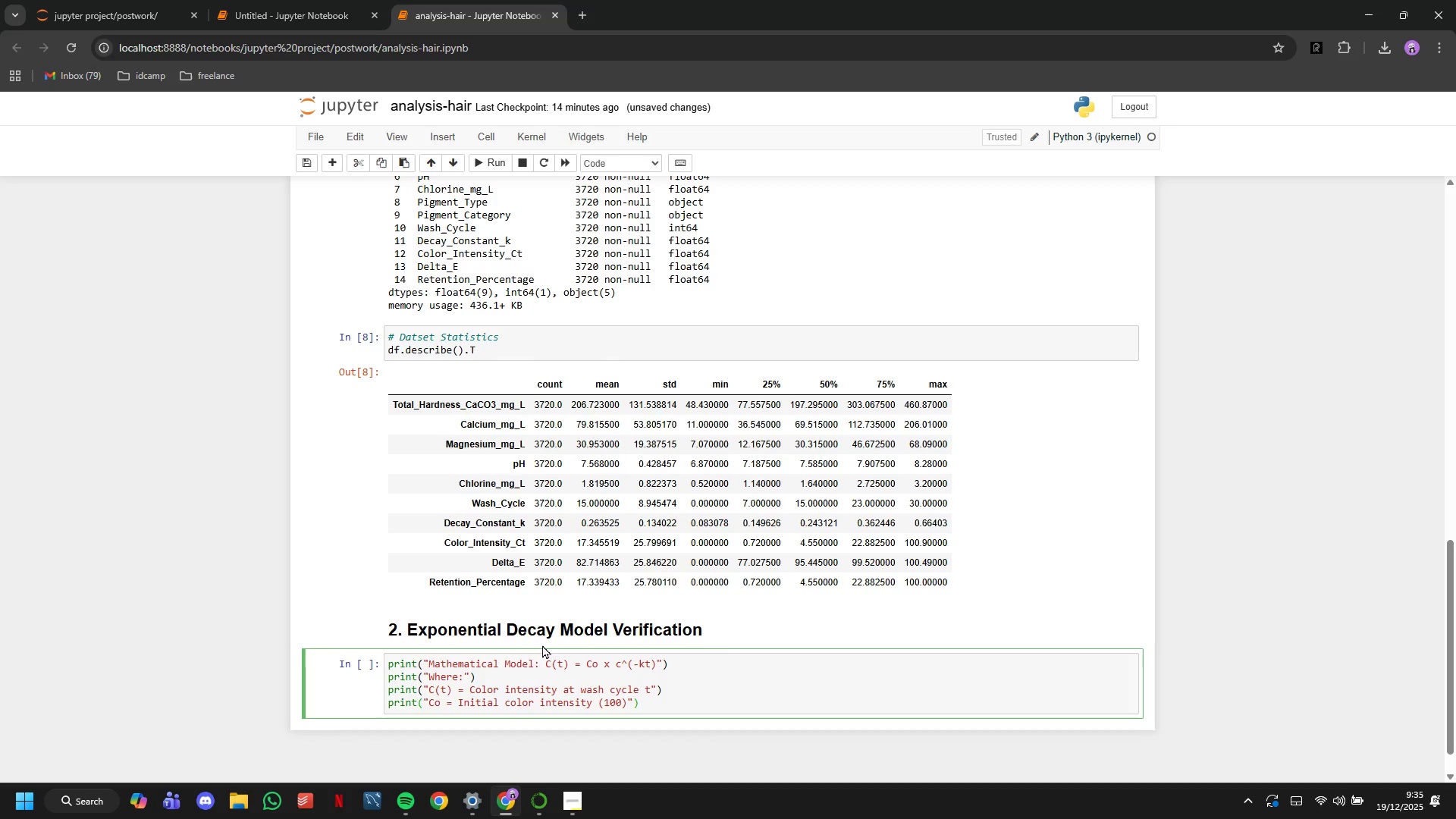 
key(Enter)
 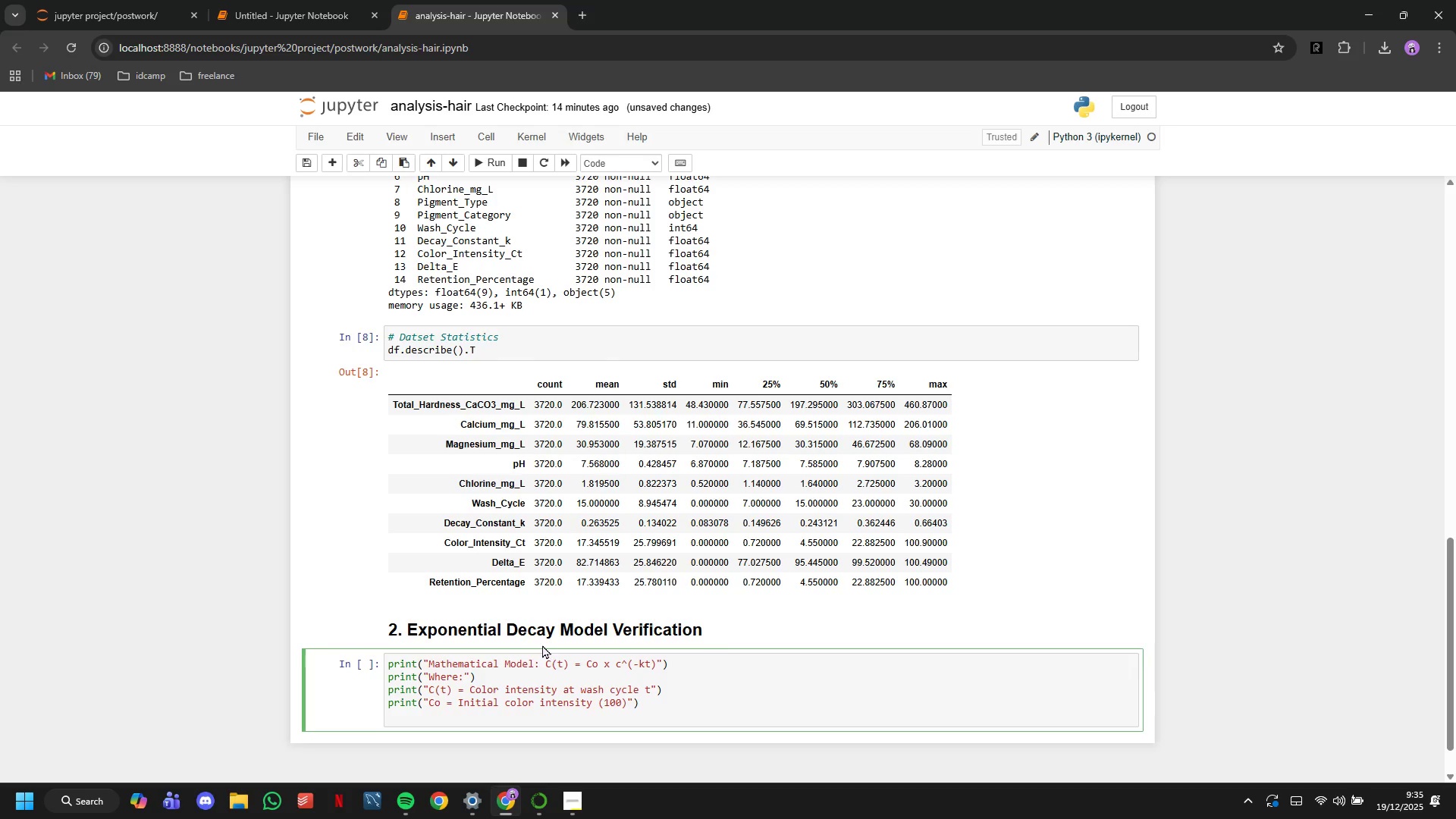 
type(print( )
key(Backspace)
type(" )
key(Backspace)
type(k = Decay rate constant)
 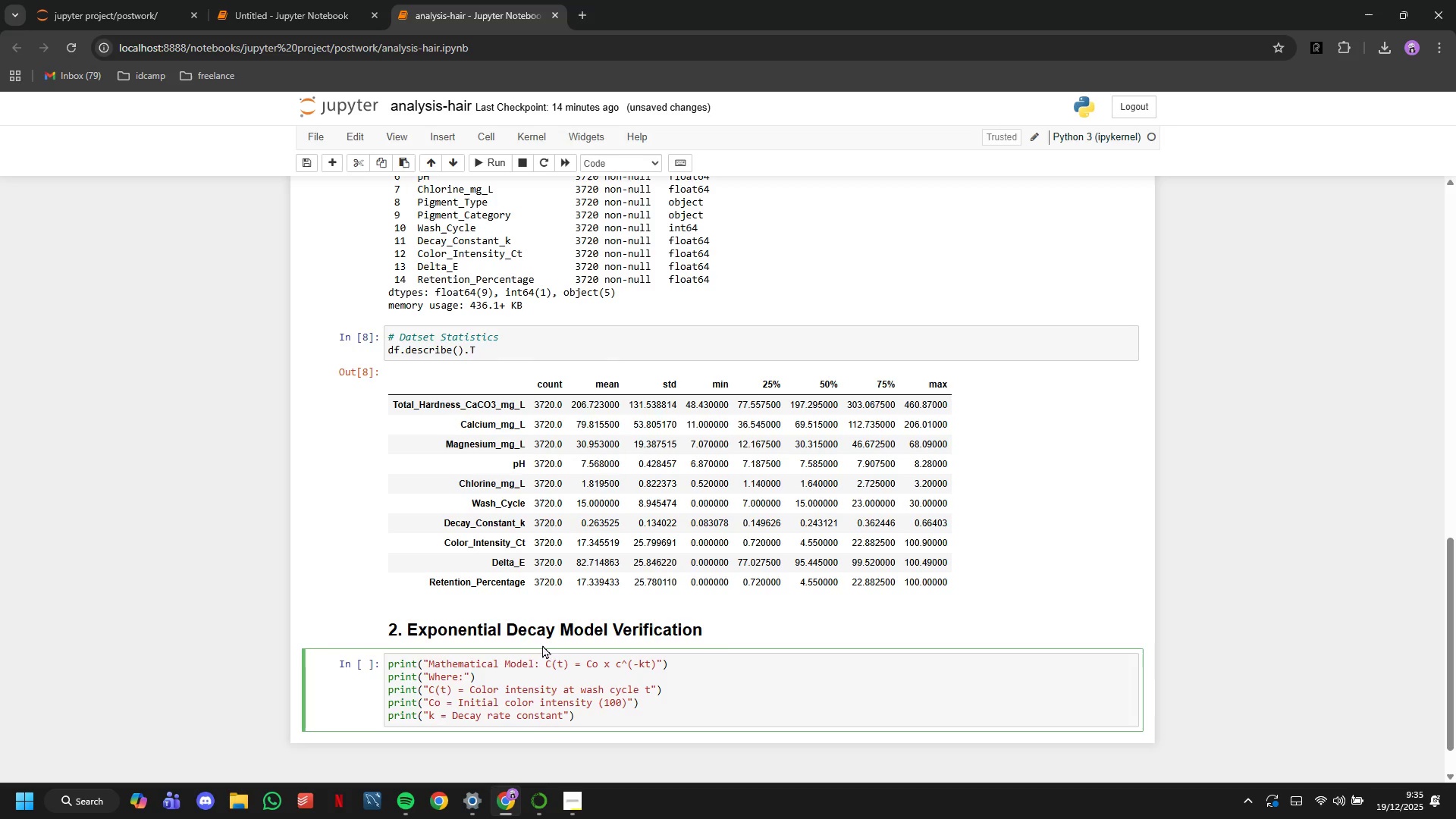 
 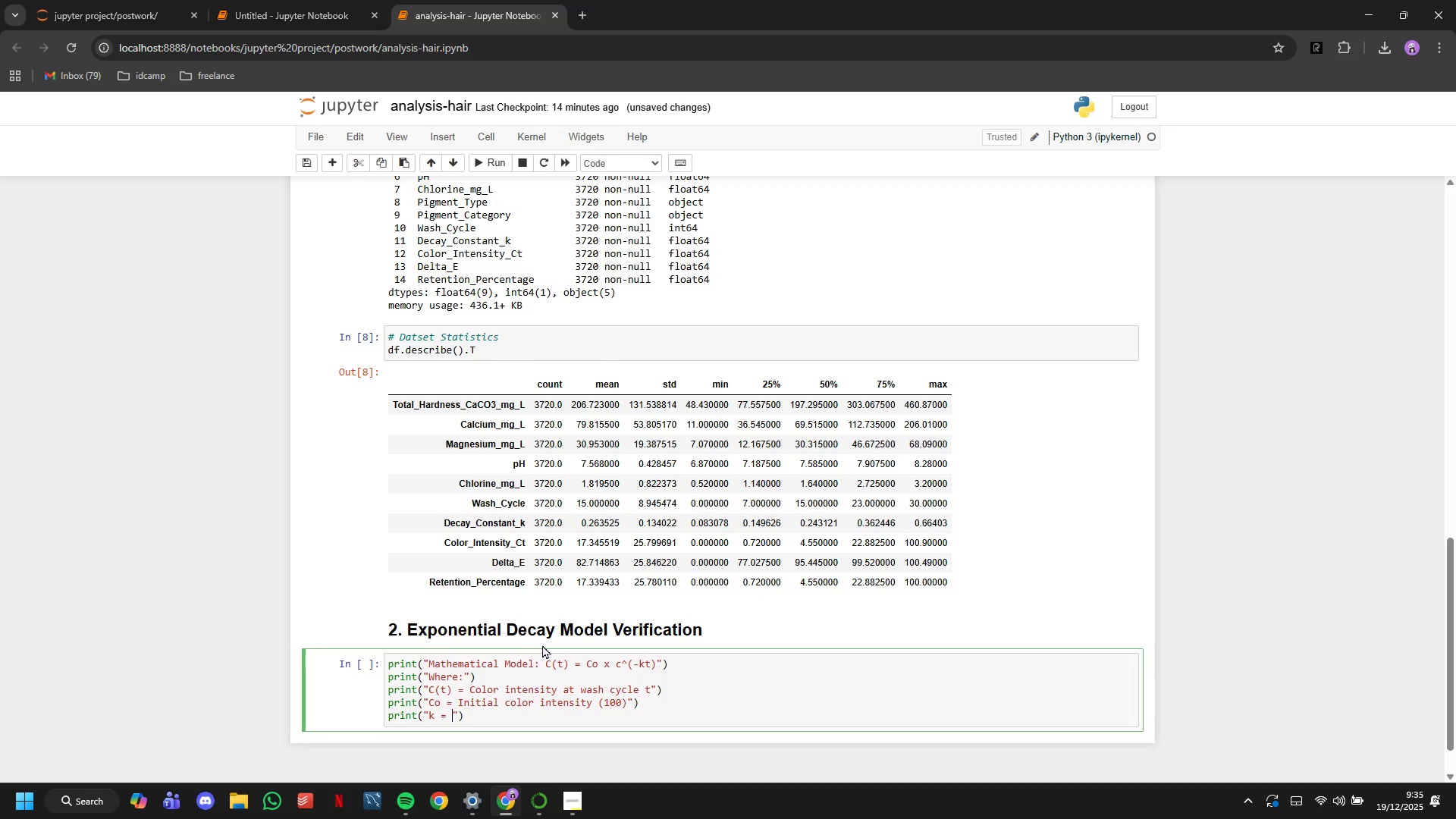 
key(ArrowRight)
 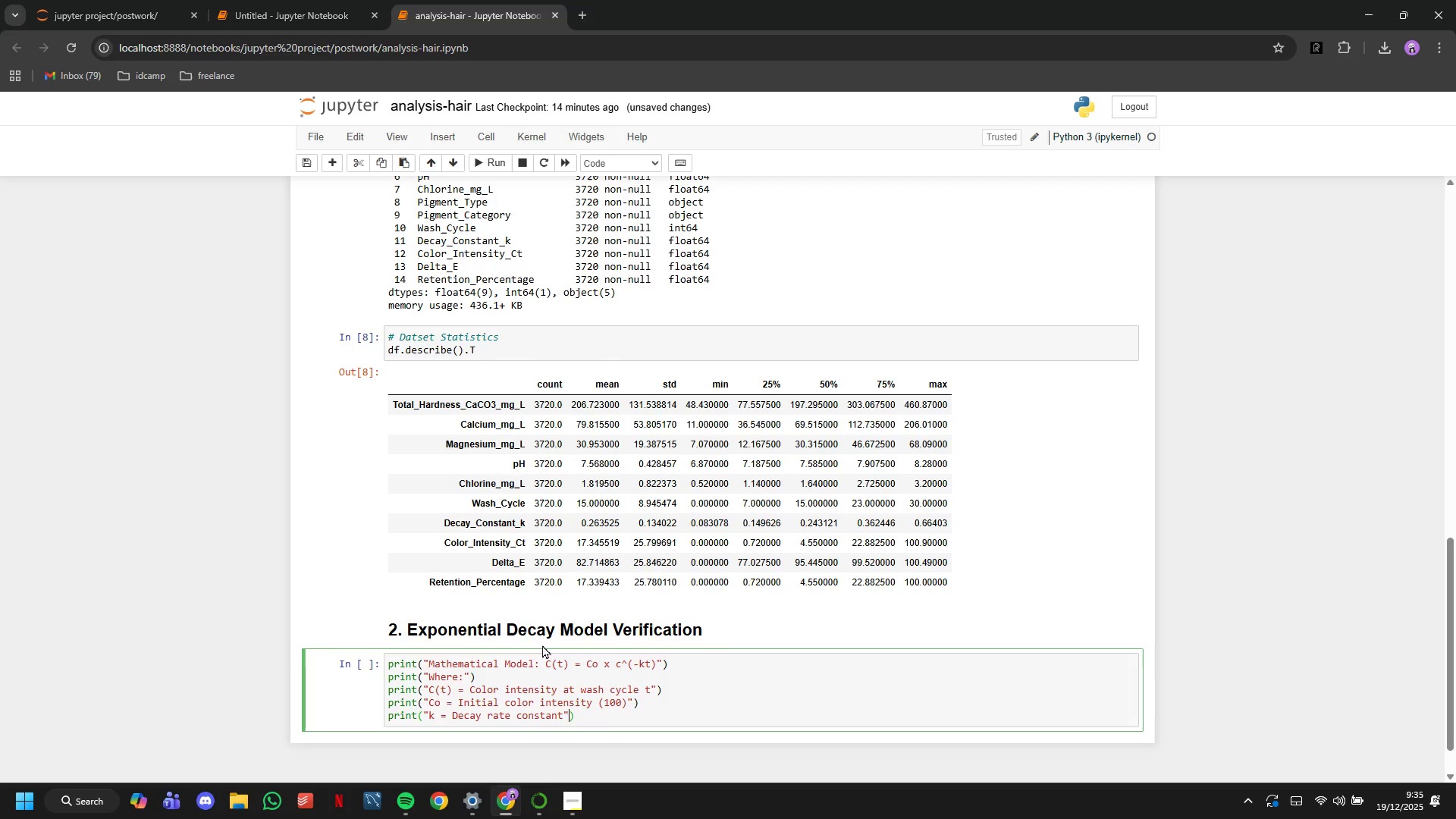 
key(ArrowRight)
 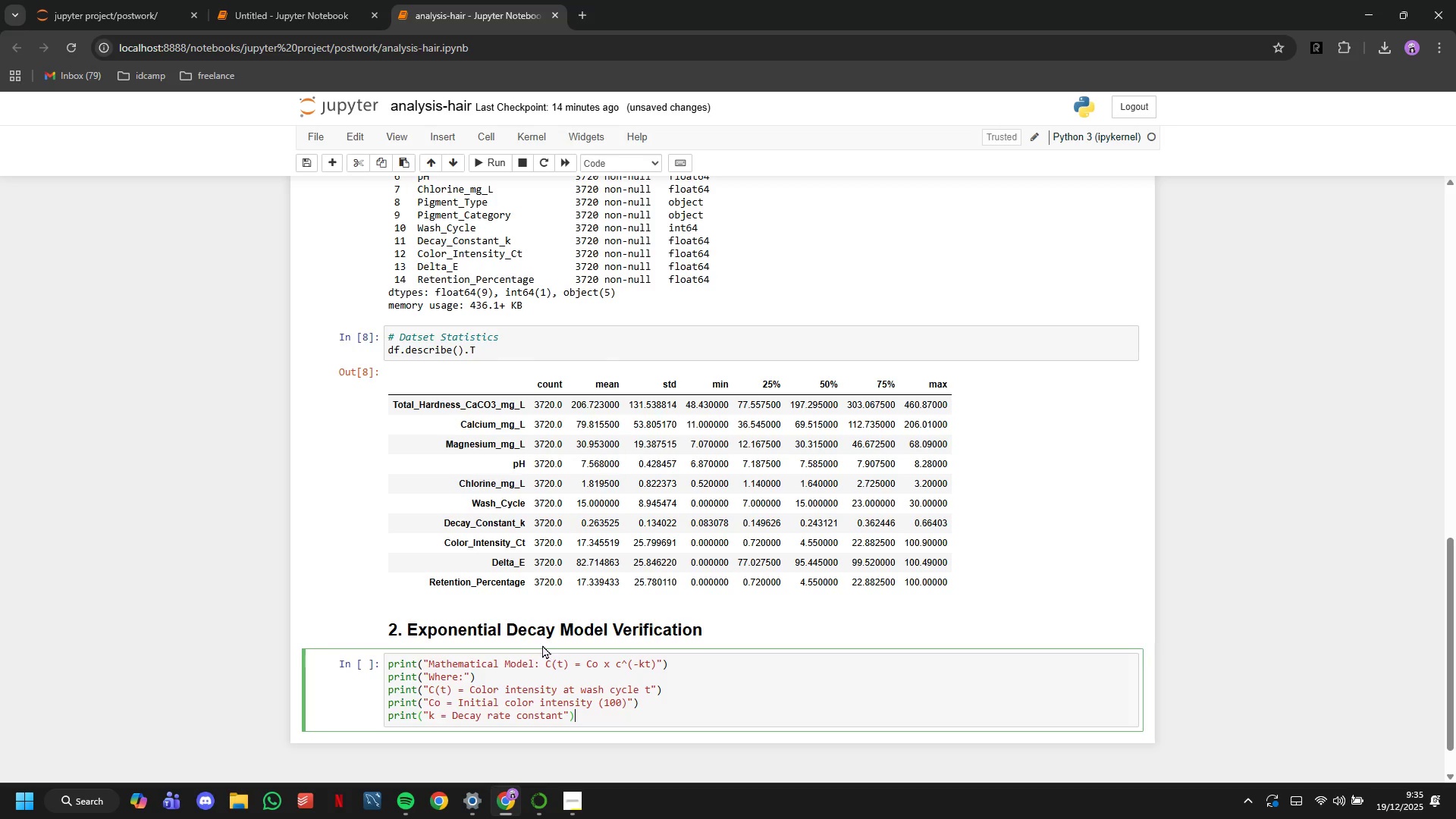 
key(Enter)
 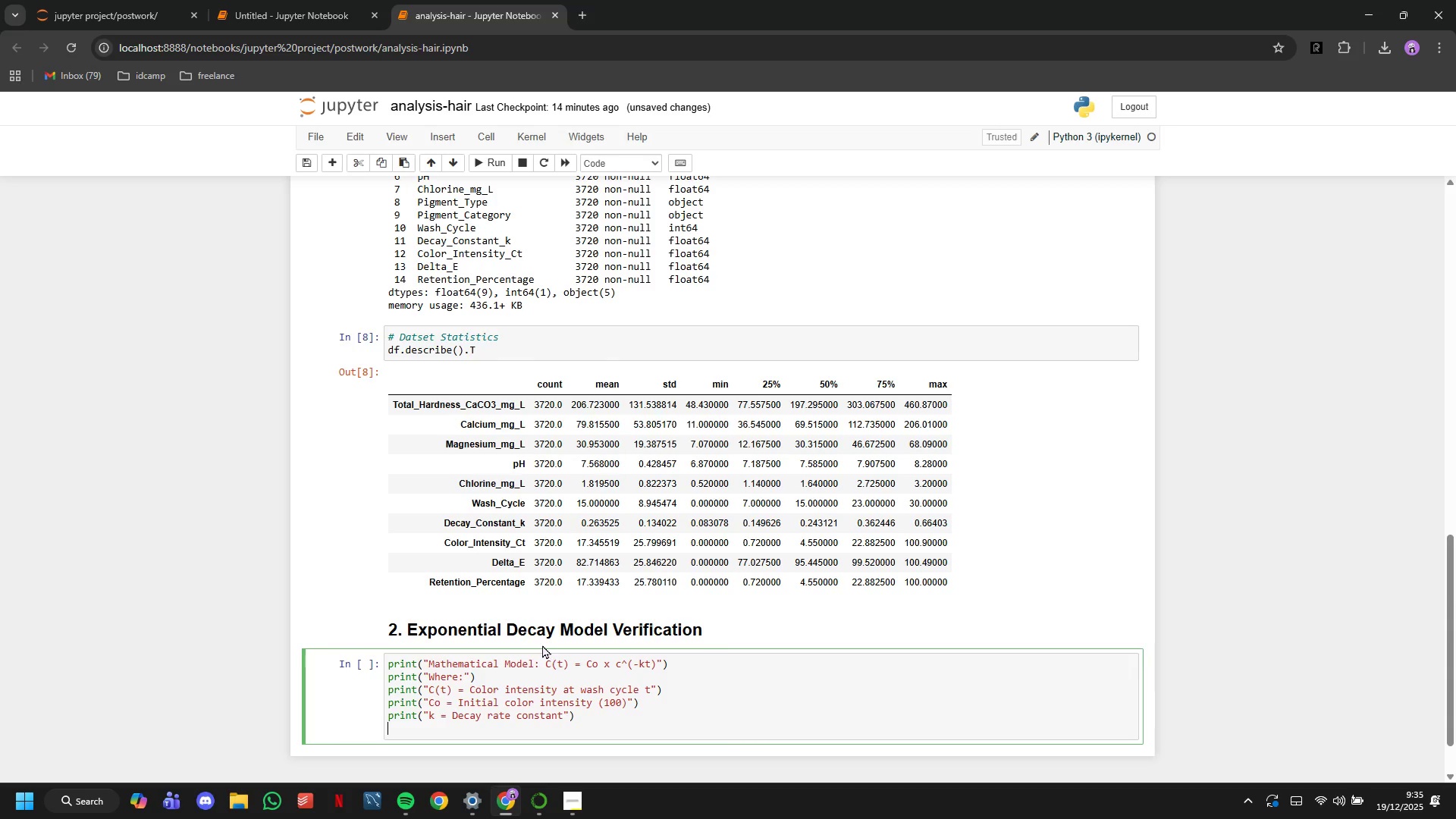 
type(print("t = Number of wash cycles)
 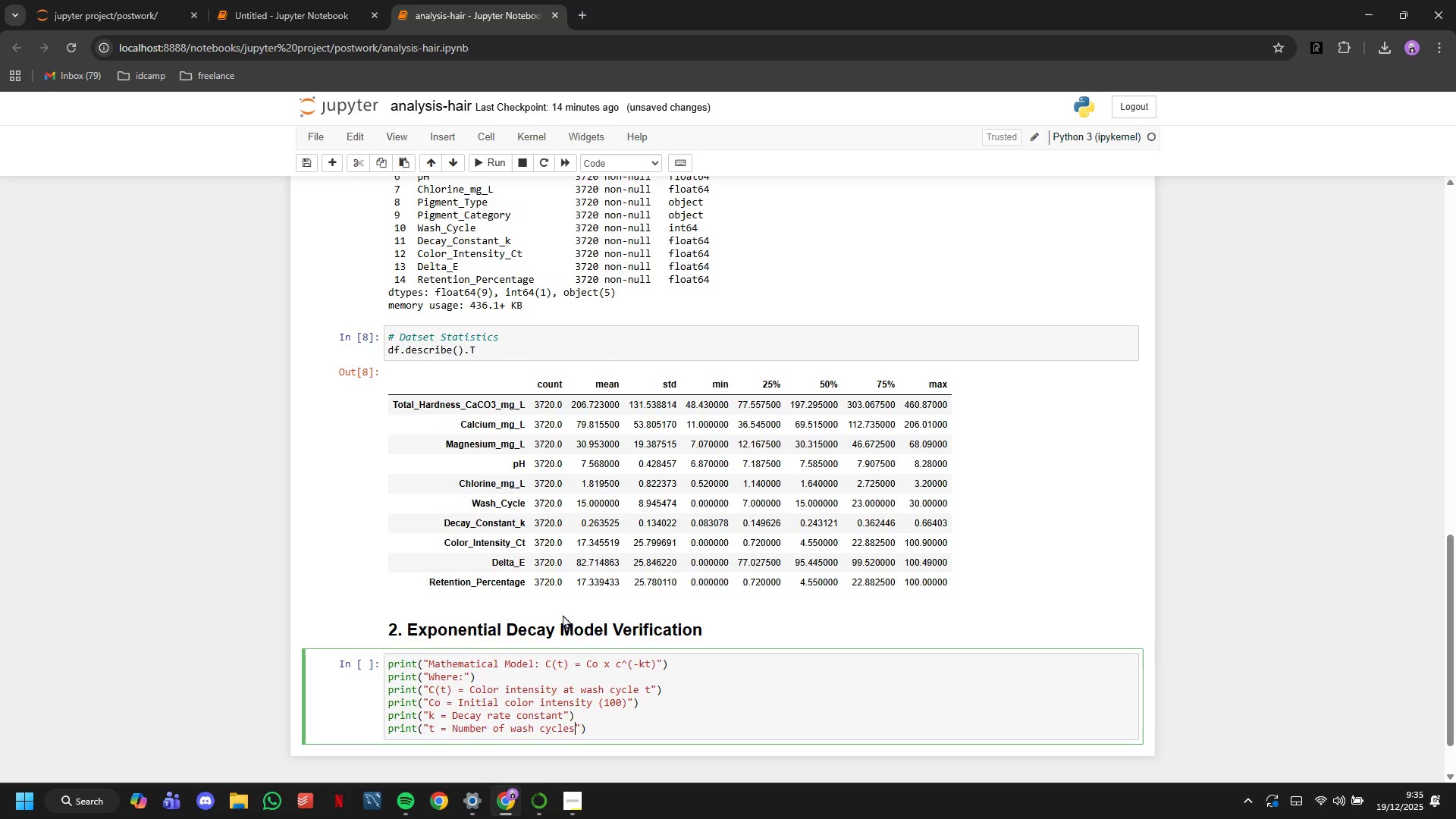 
scroll: coordinate [557, 651], scroll_direction: down, amount: 2.0
 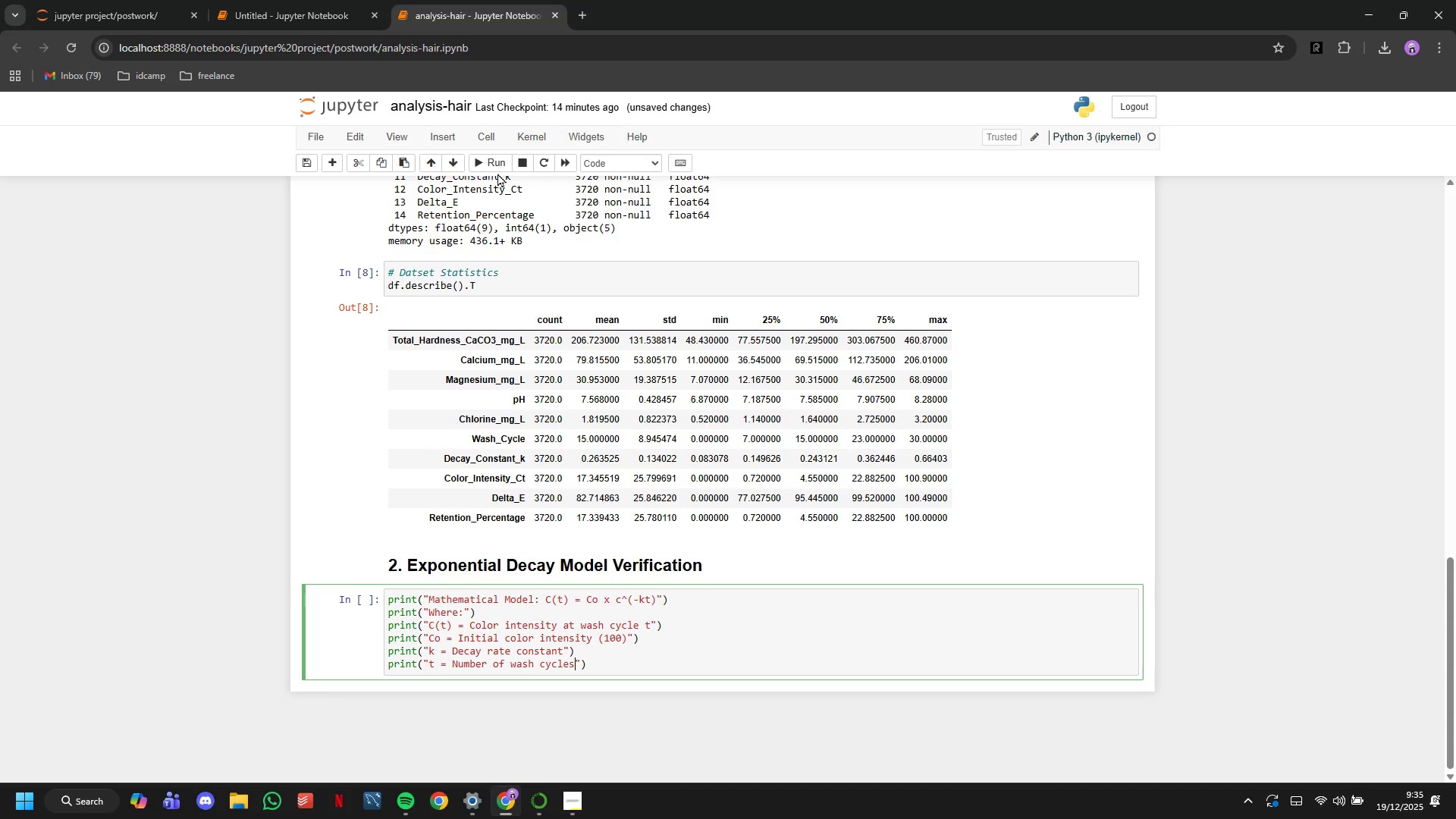 
left_click([497, 170])
 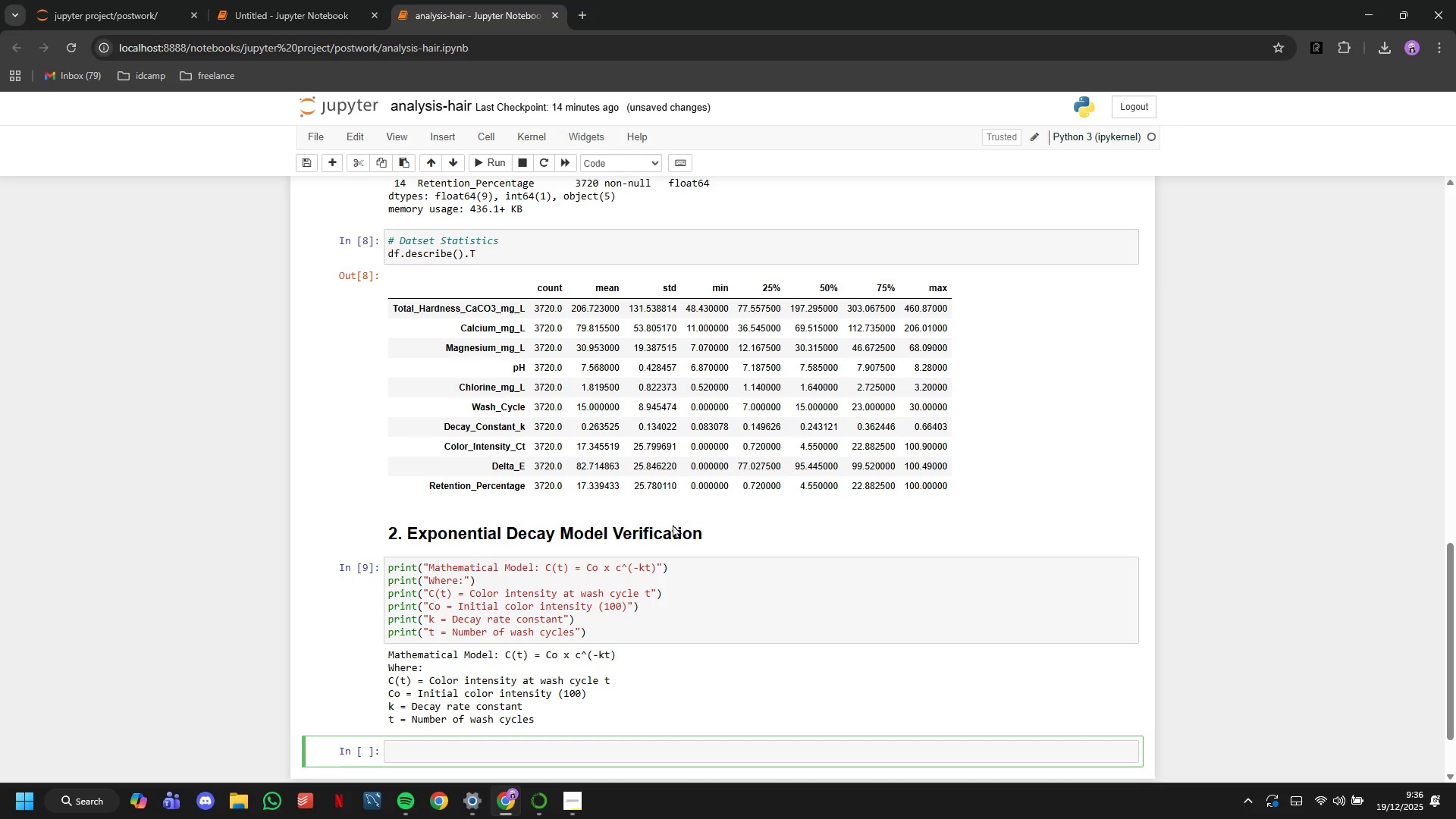 
scroll: coordinate [682, 528], scroll_direction: down, amount: 2.0
 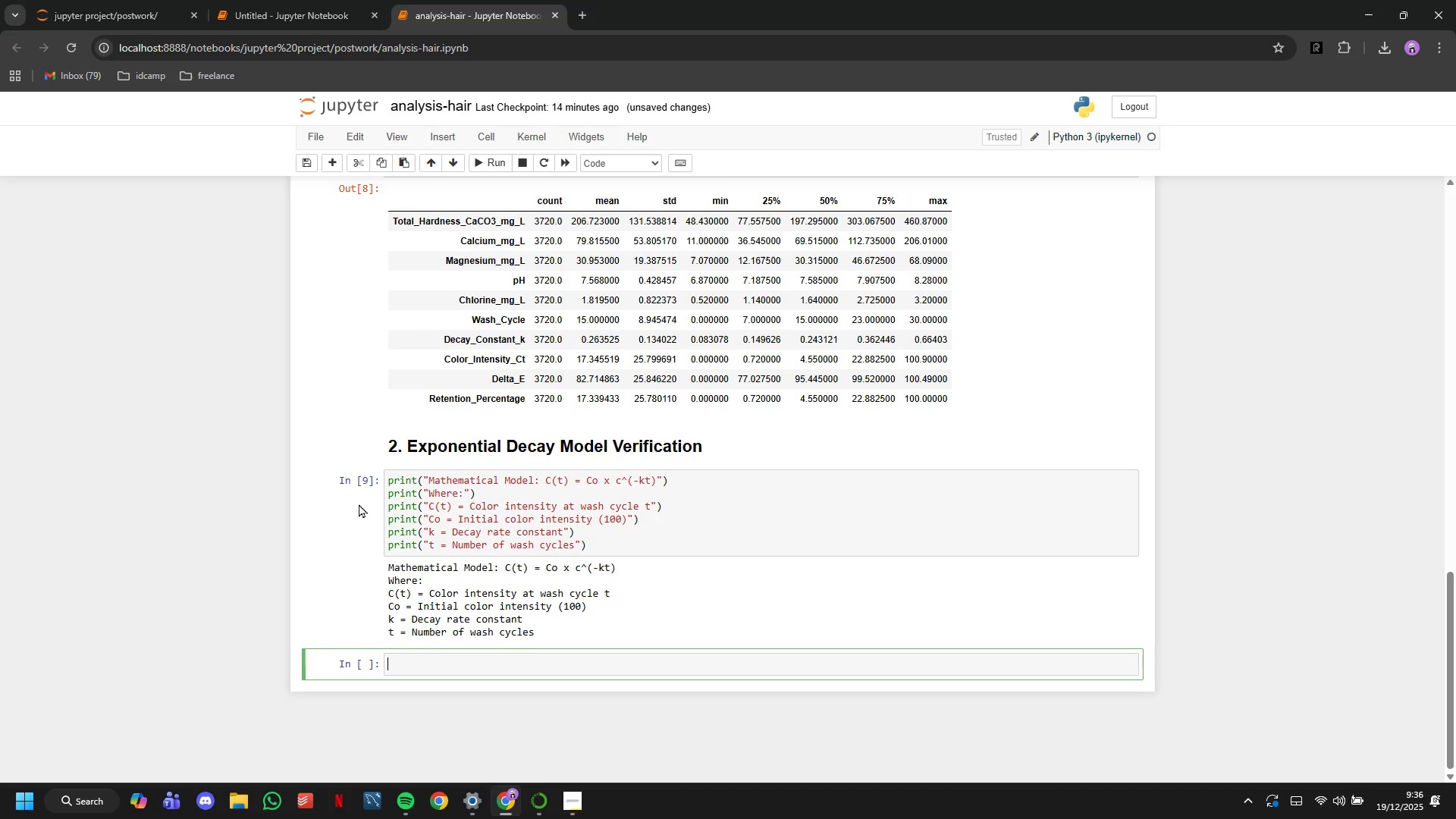 
wait(7.28)
 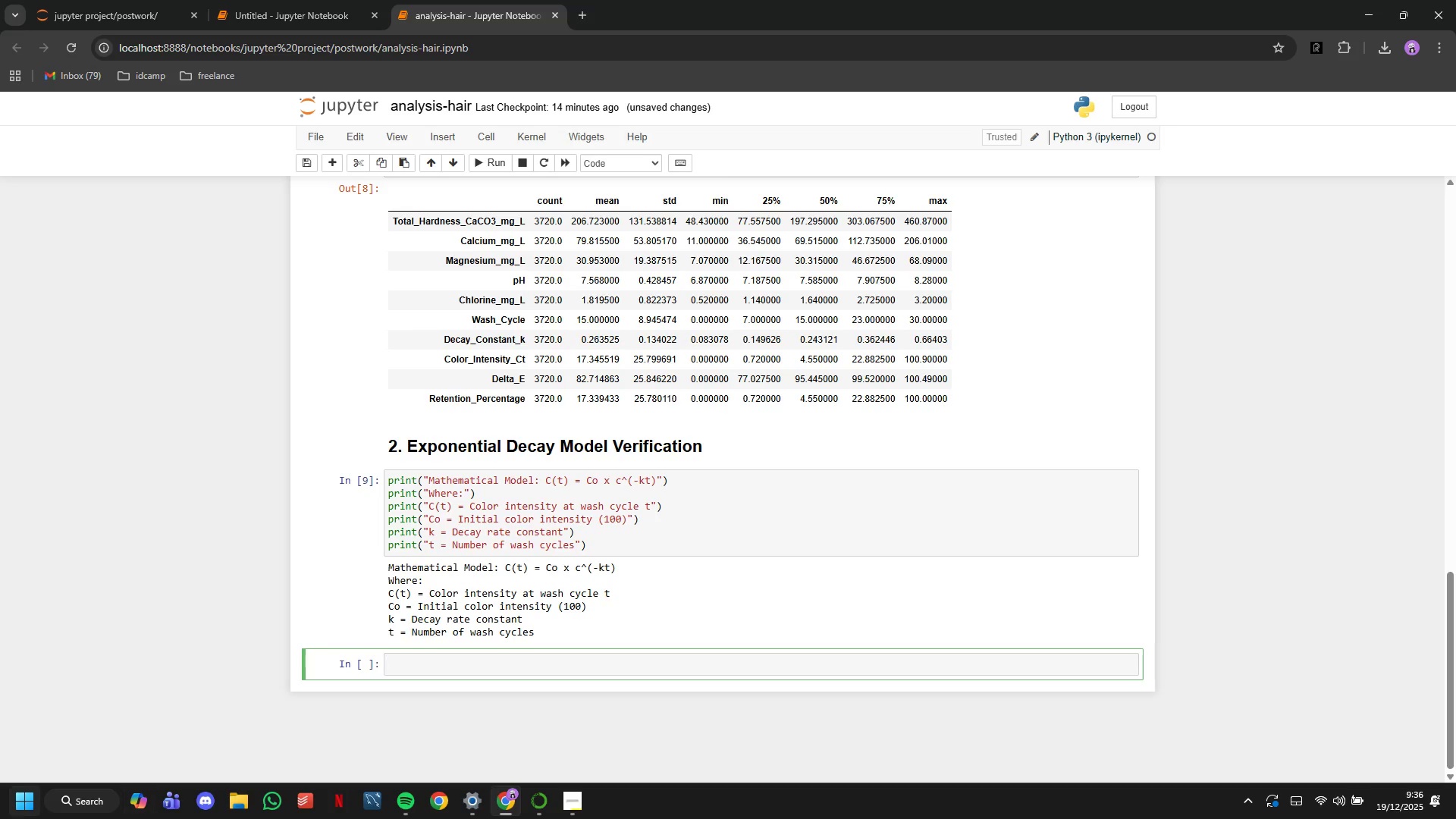 
left_click([430, 510])
 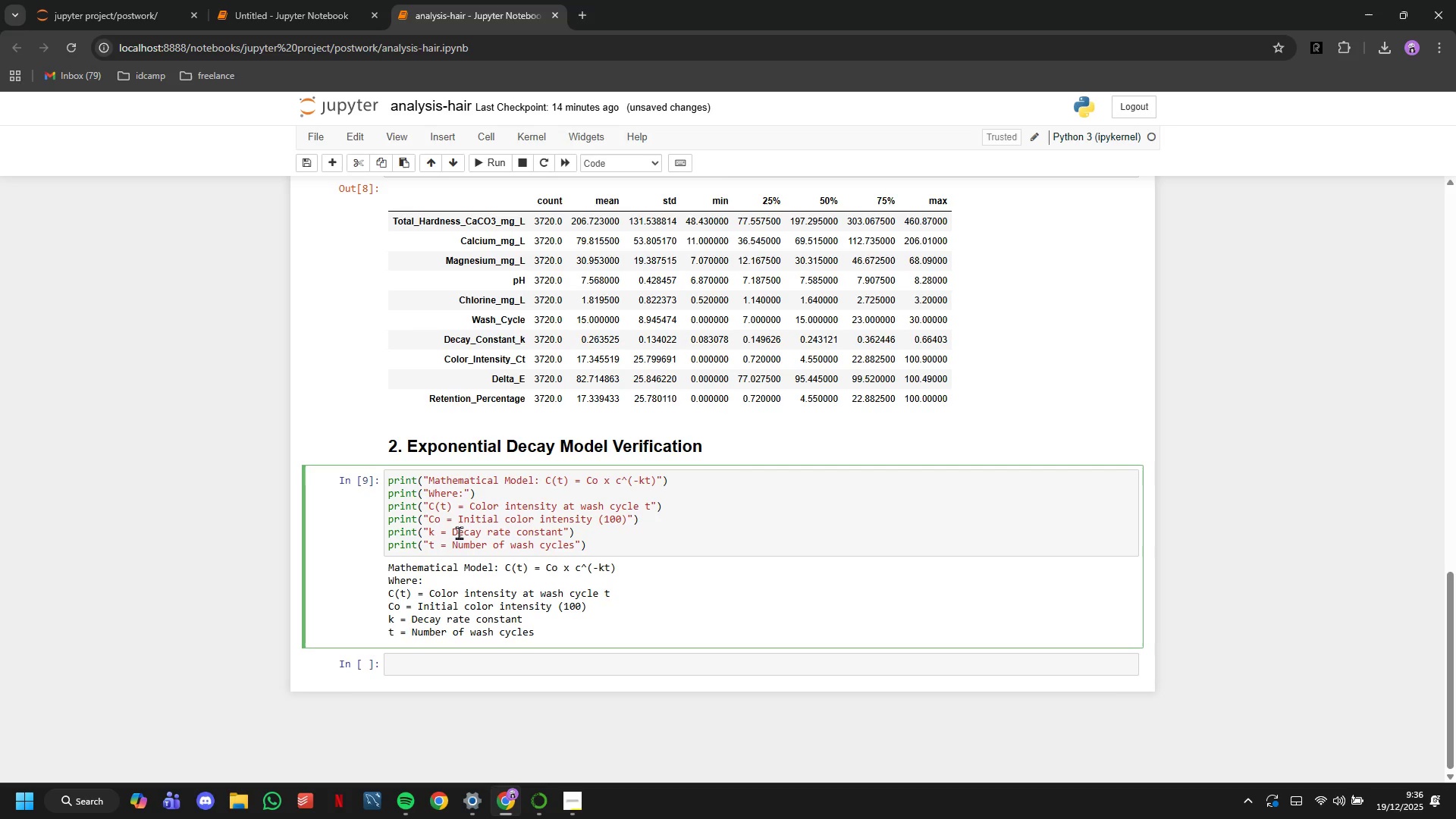 
key(Tab)
 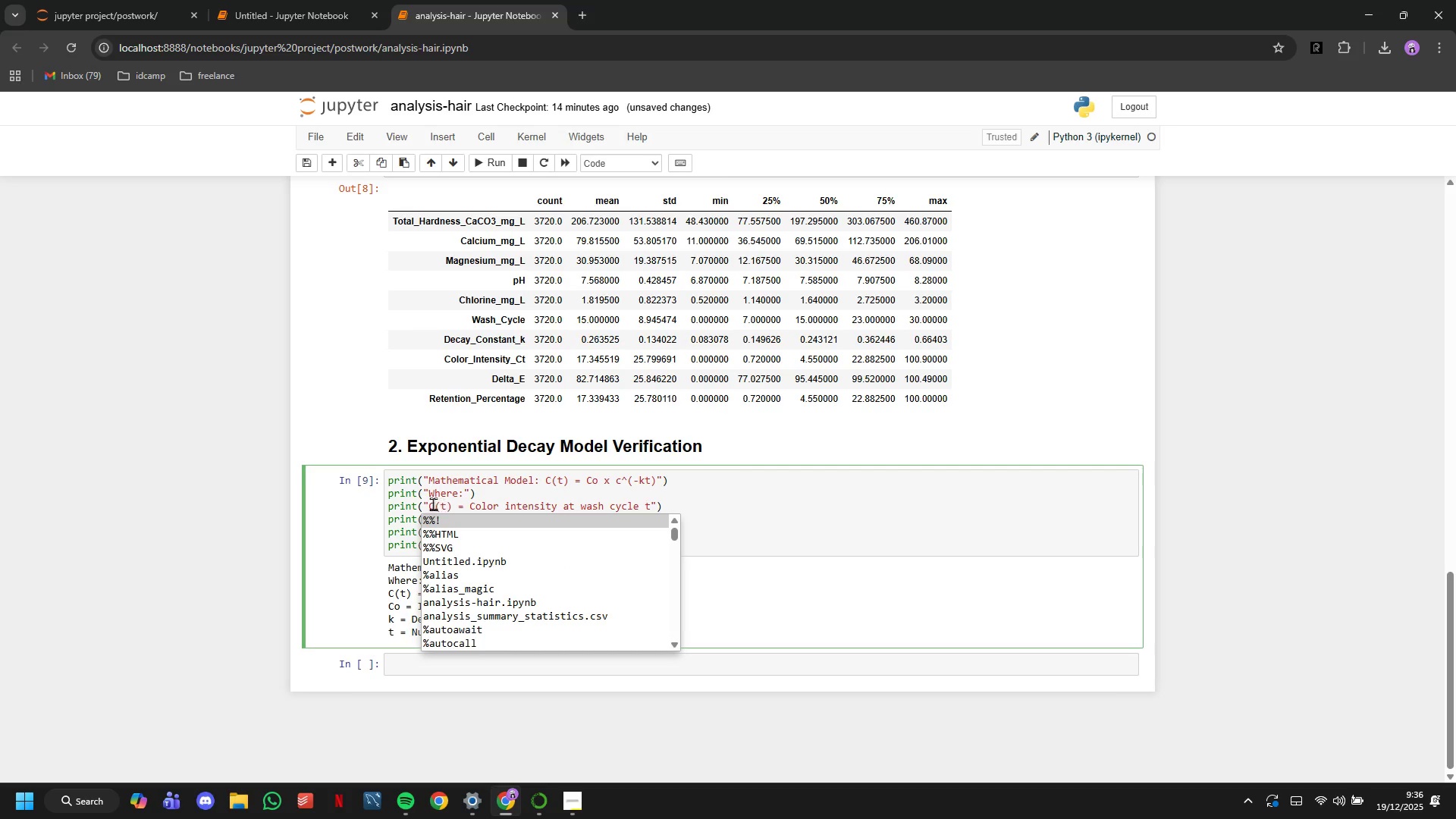 
left_click([431, 504])
 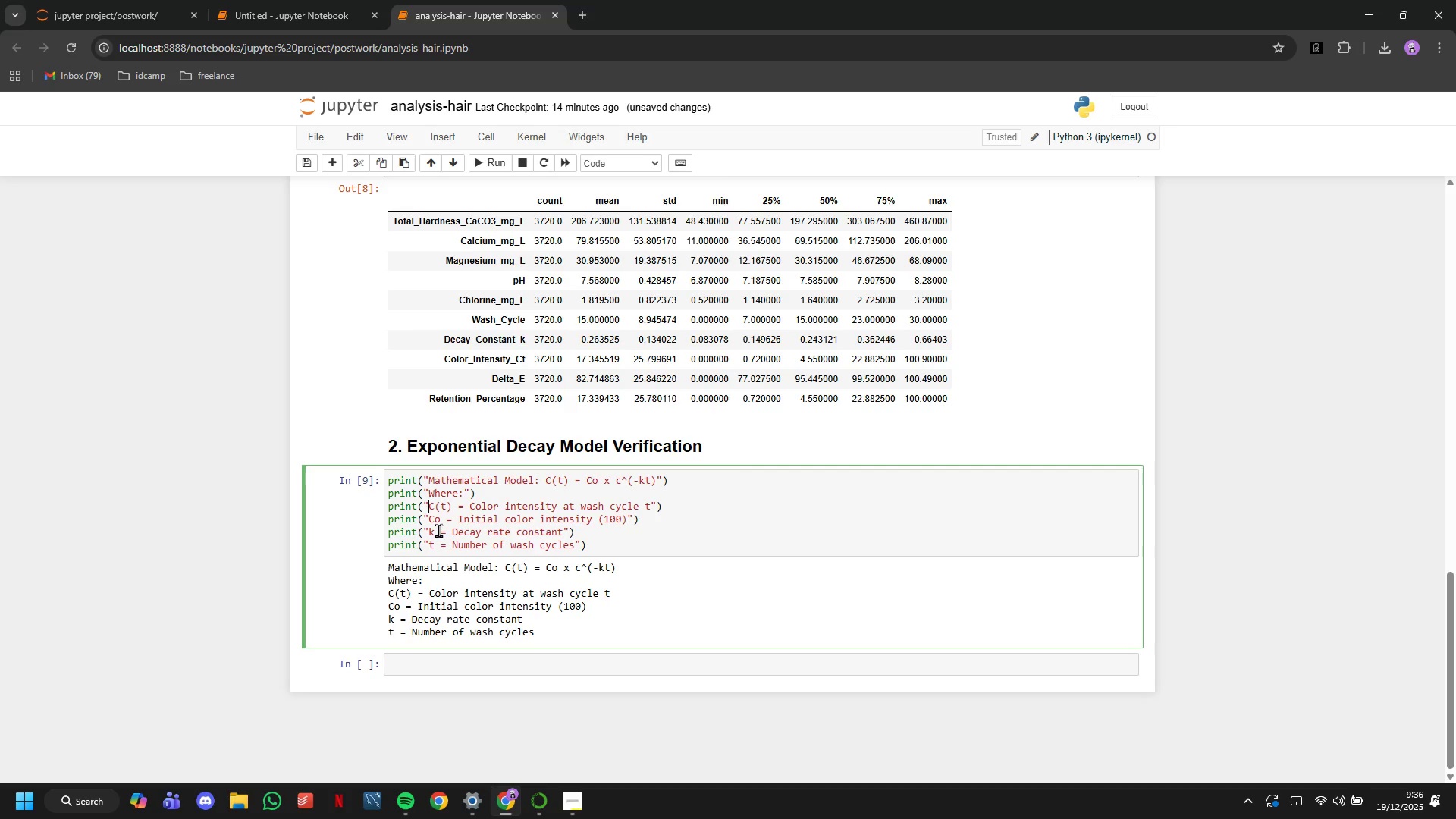 
key(Space)
 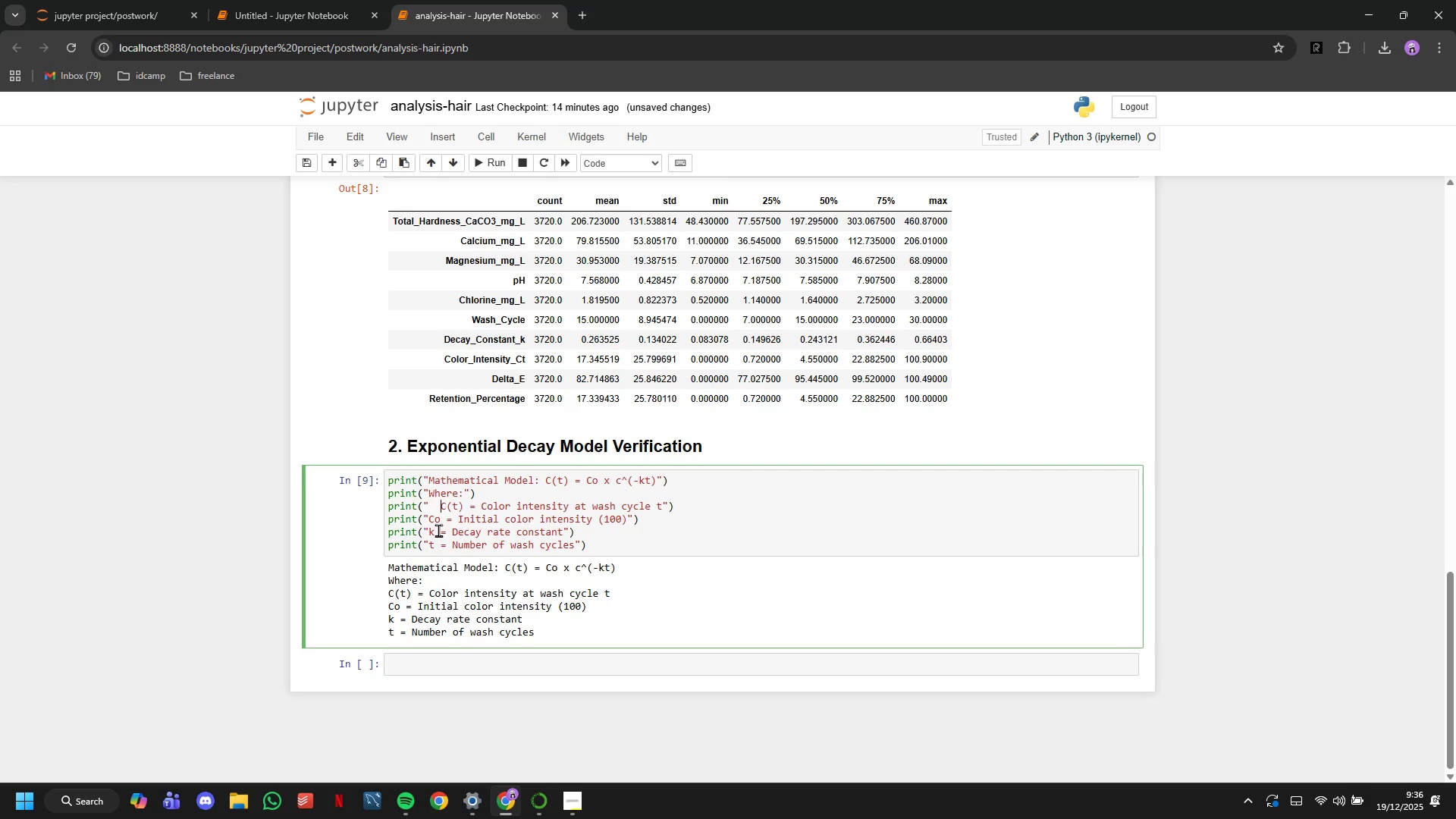 
key(Space)
 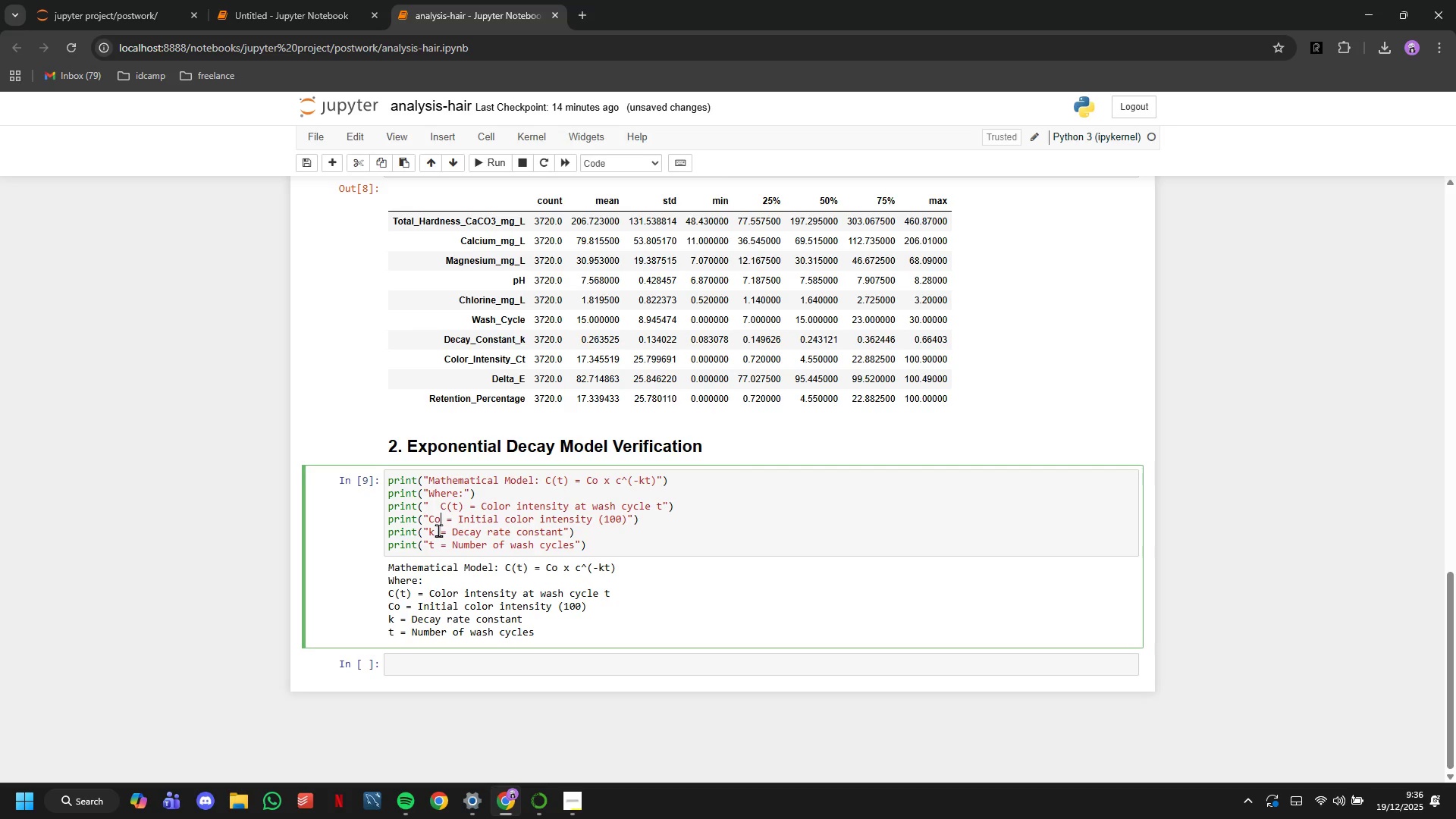 
key(ArrowDown)
 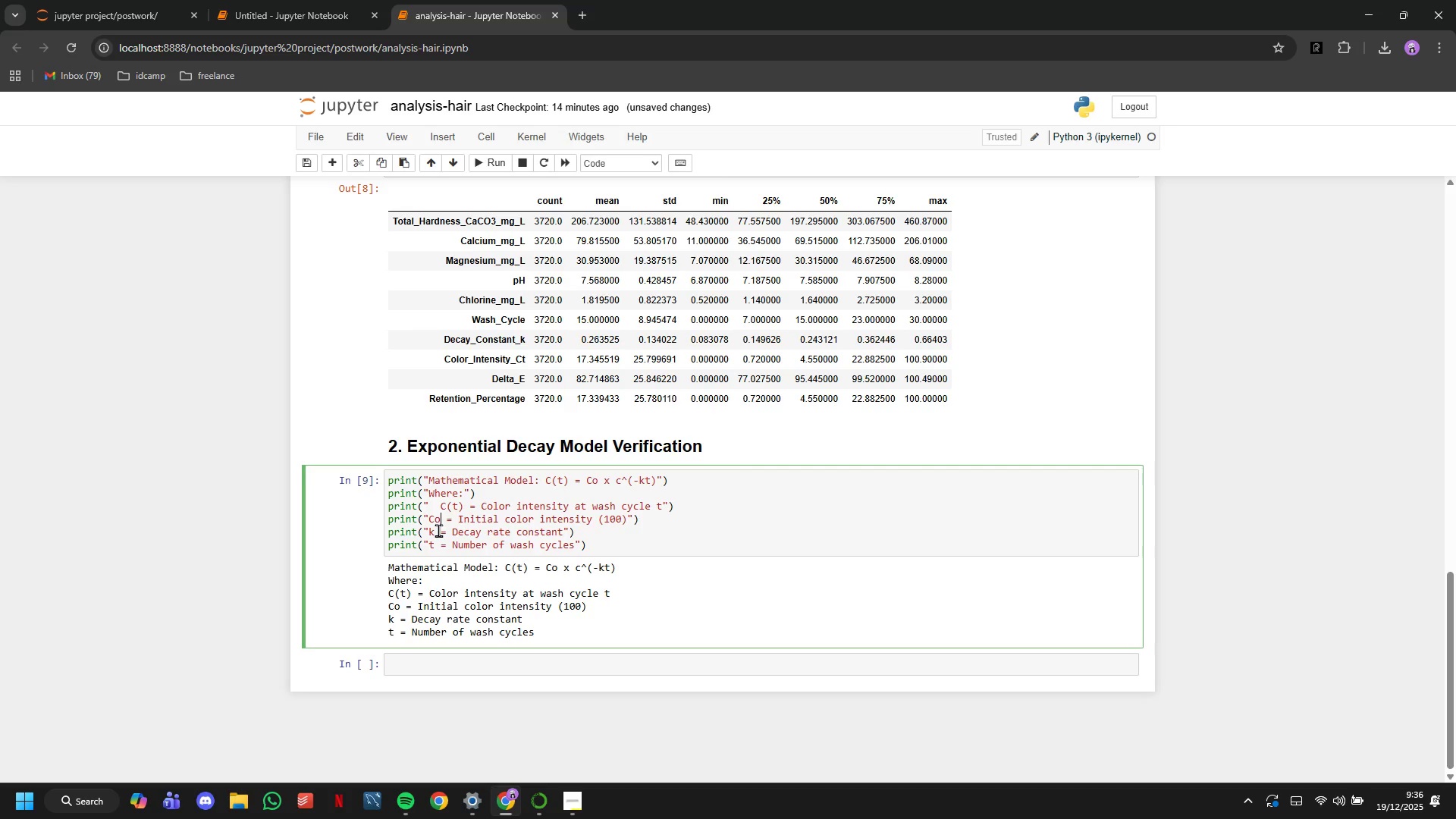 
key(ArrowLeft)
 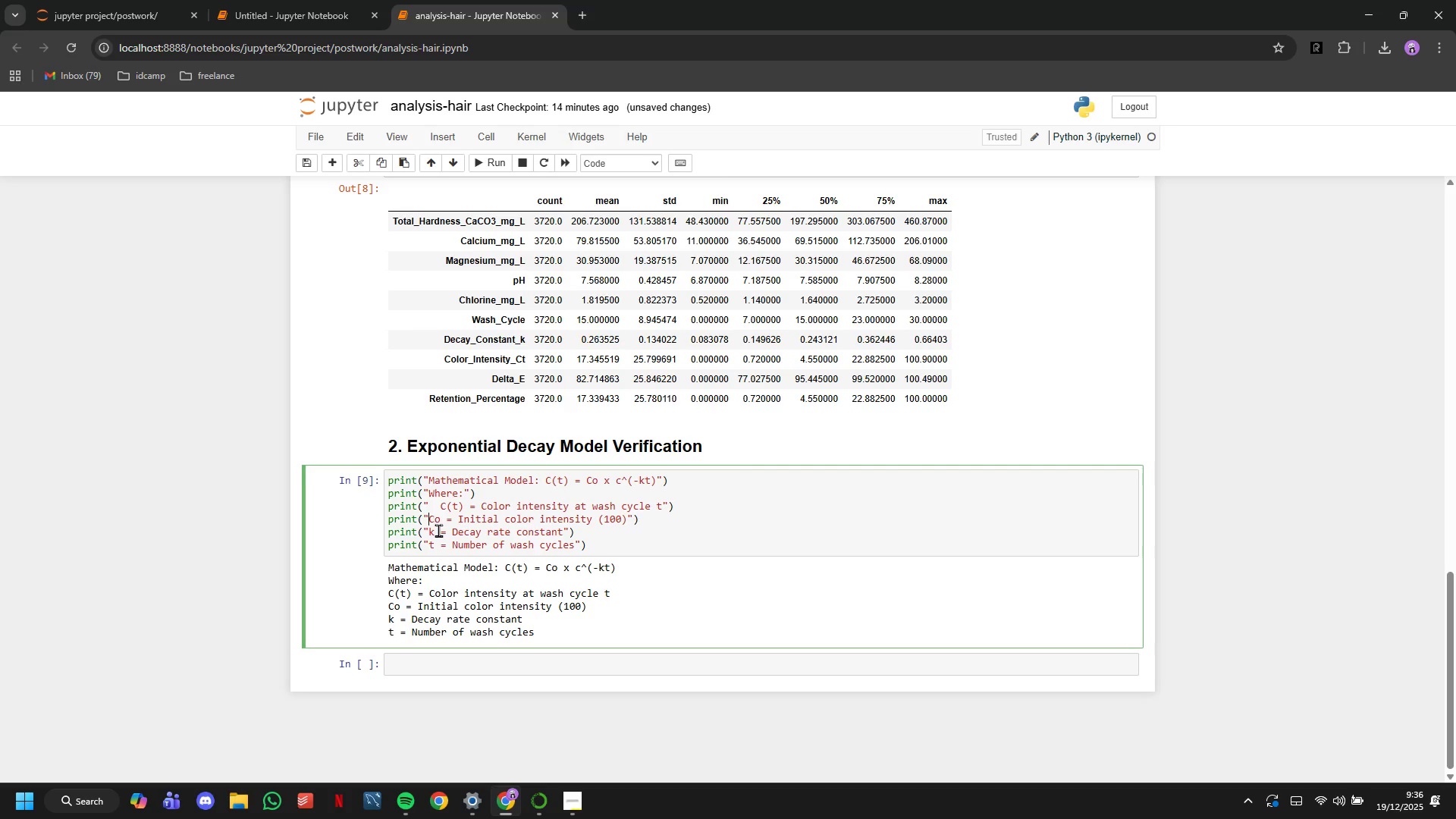 
key(ArrowLeft)
 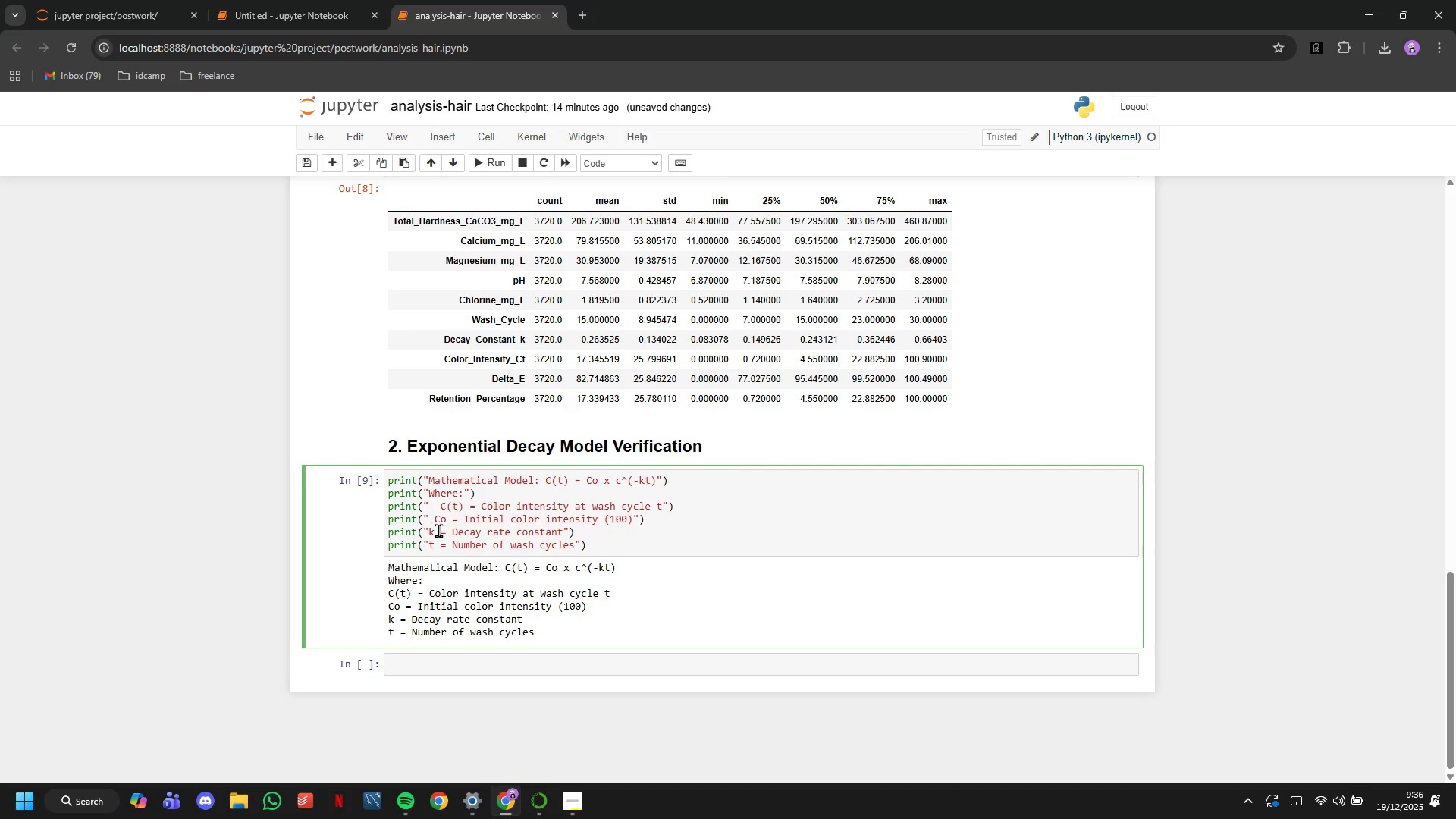 
key(Space)
 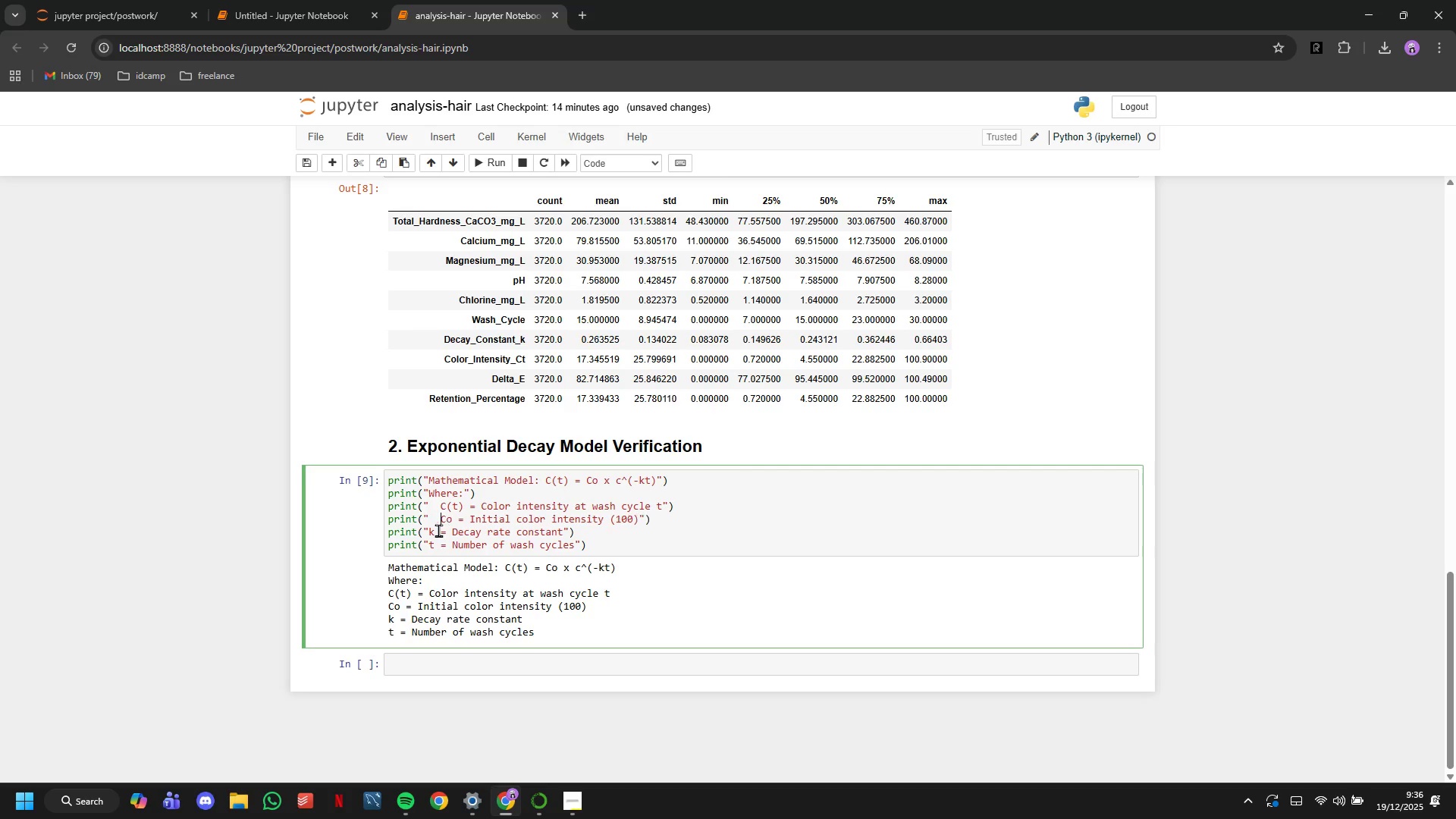 
key(Space)
 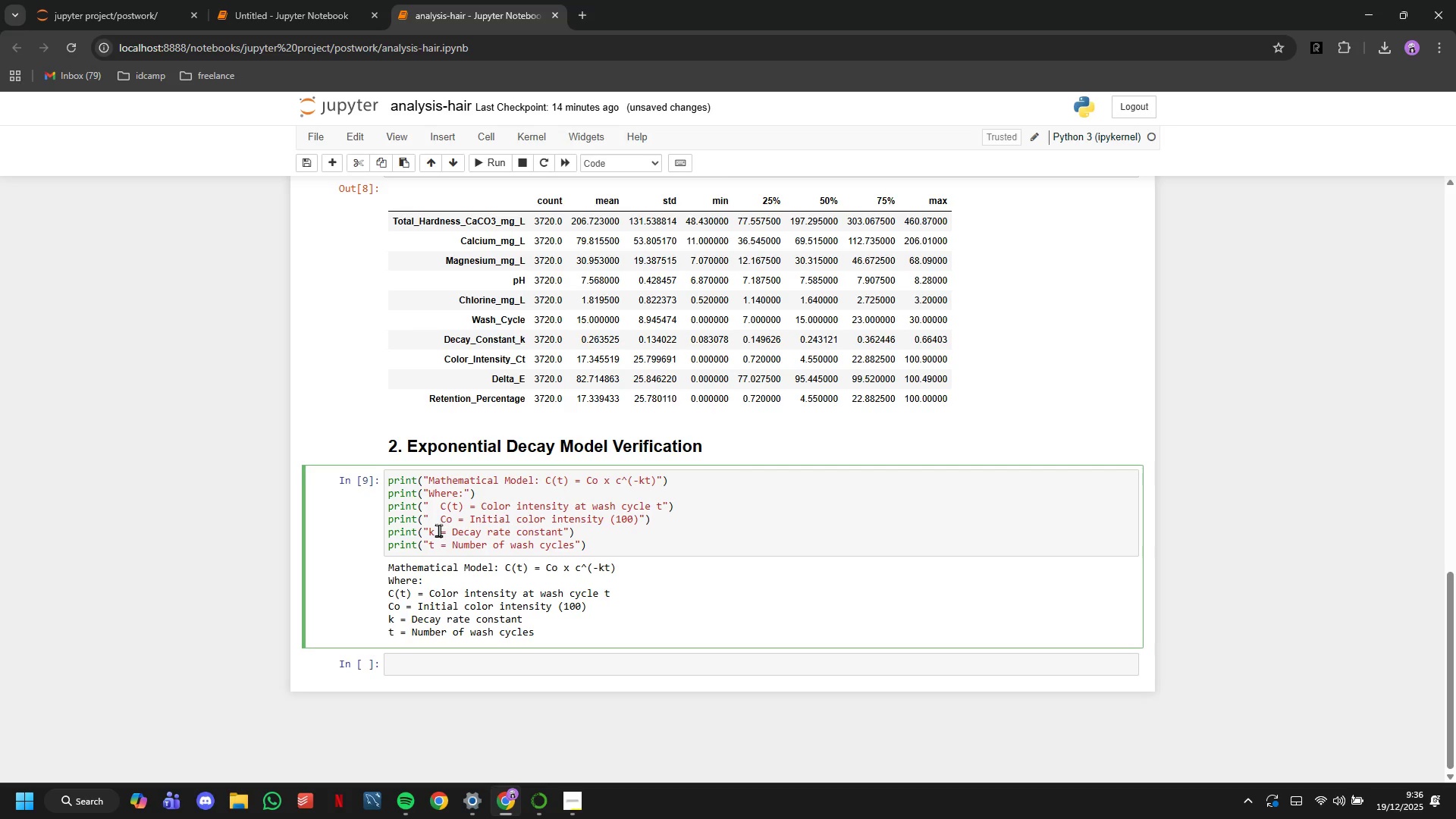 
key(ArrowDown)
 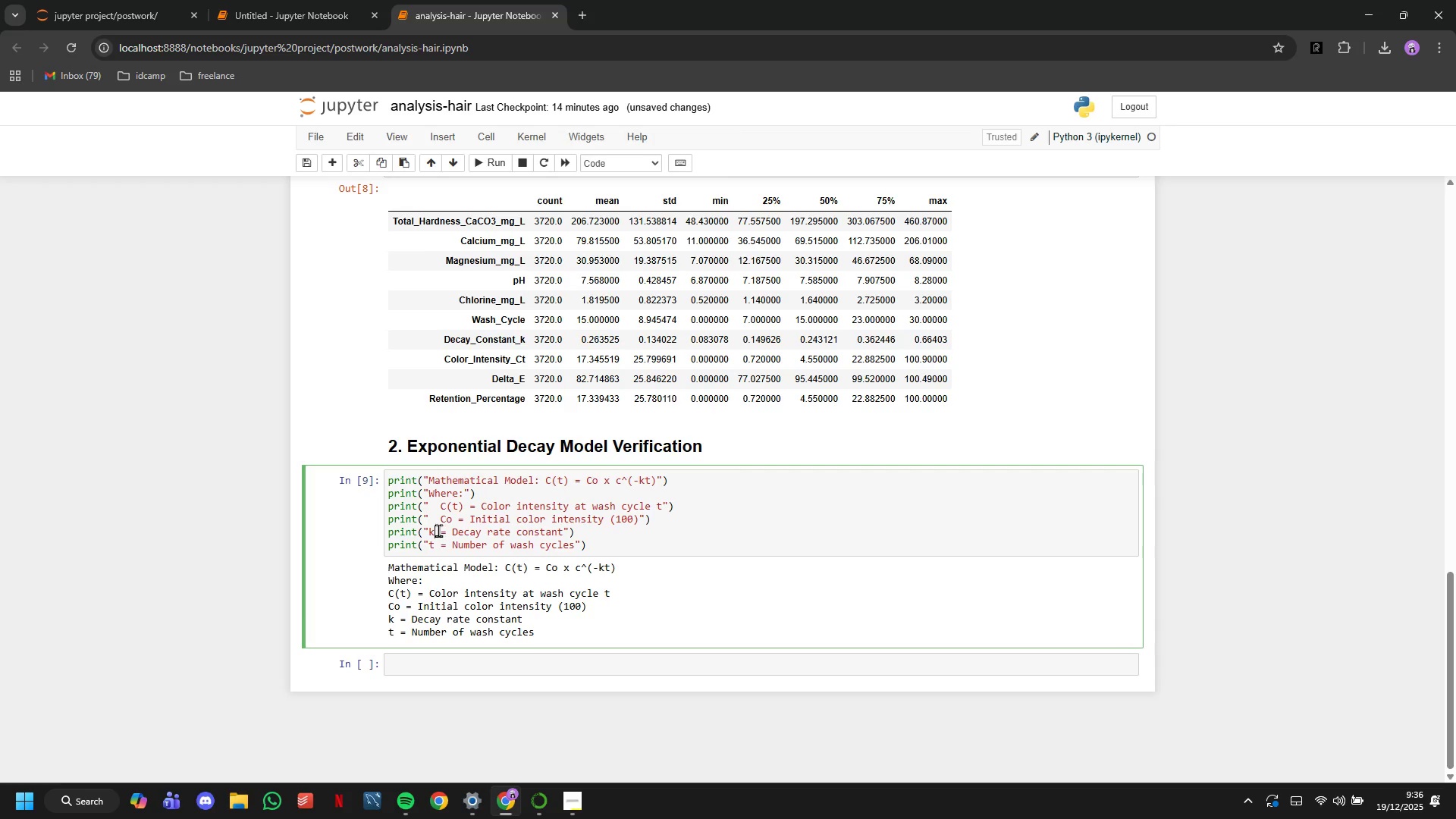 
key(ArrowLeft)
 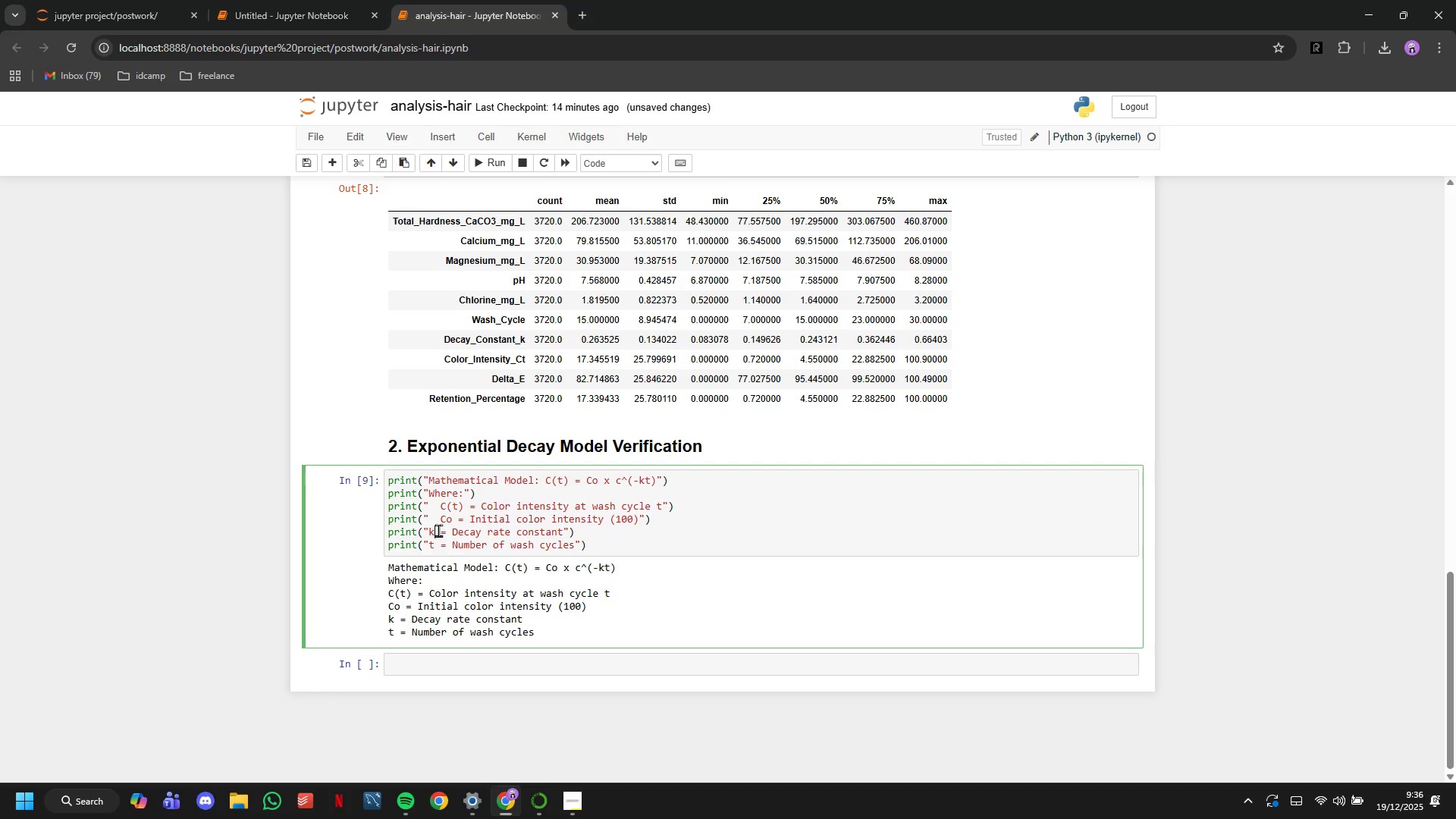 
key(ArrowLeft)
 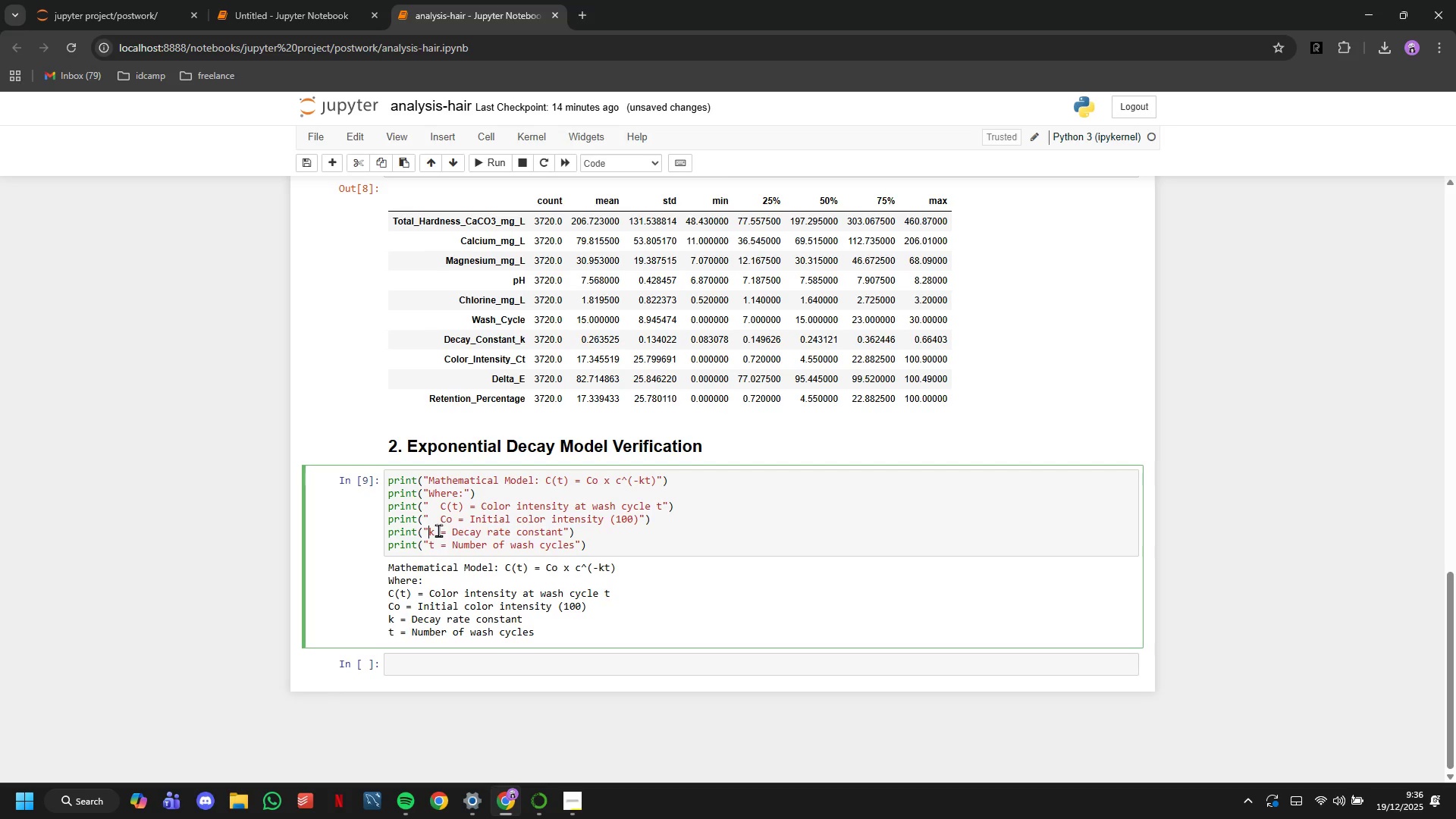 
key(Space)
 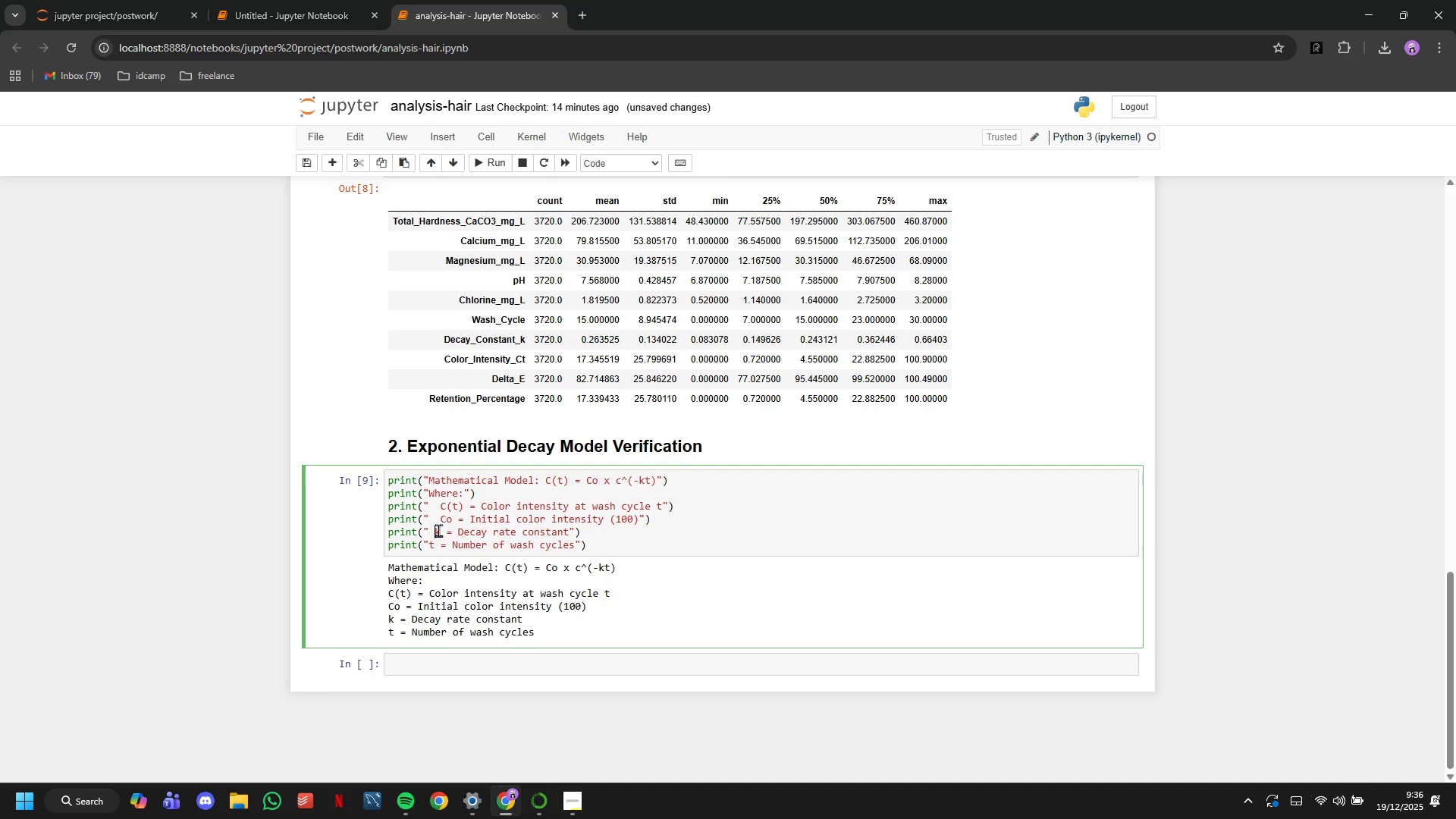 
key(Space)
 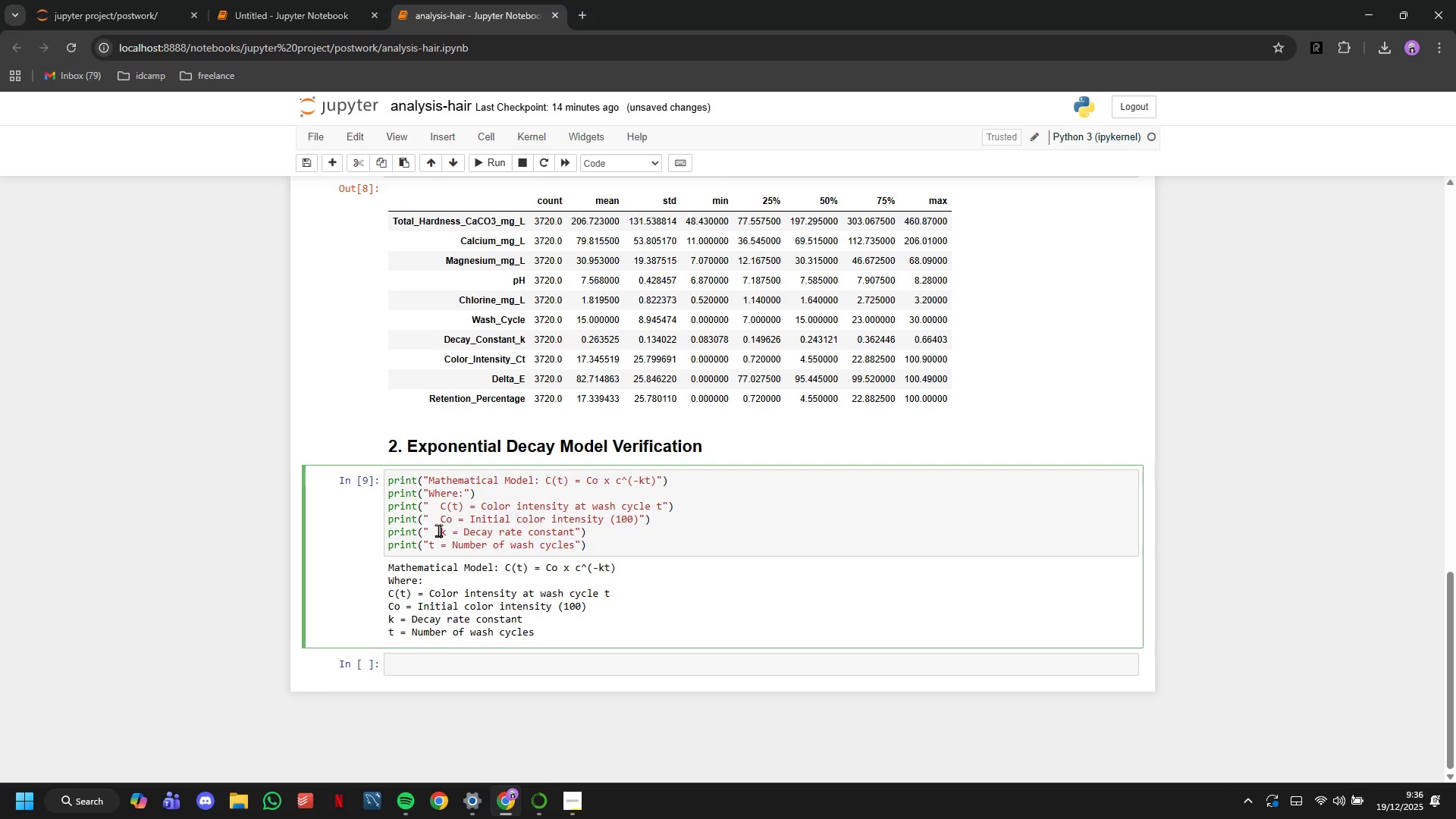 
key(ArrowDown)
 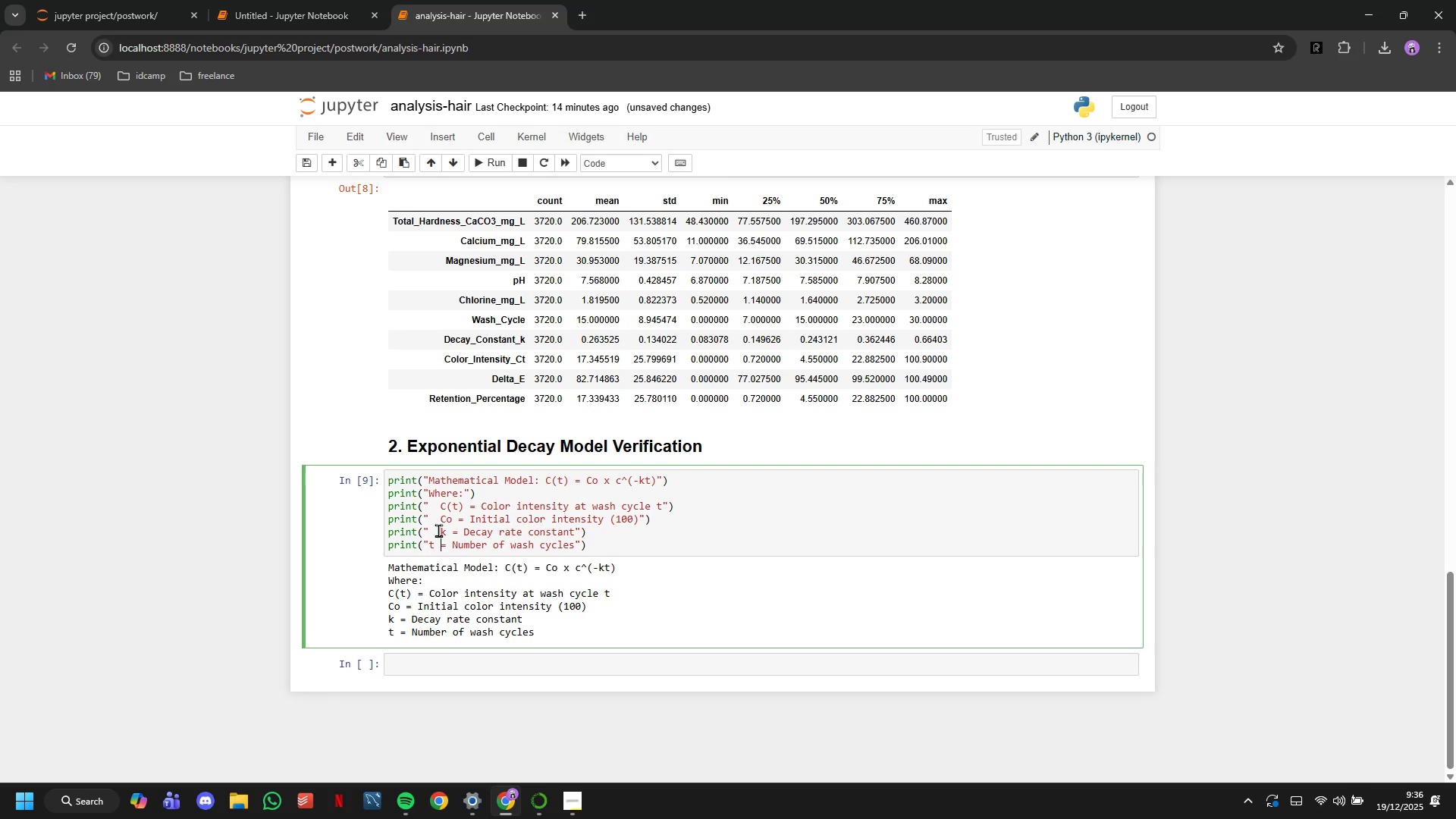 
key(ArrowLeft)
 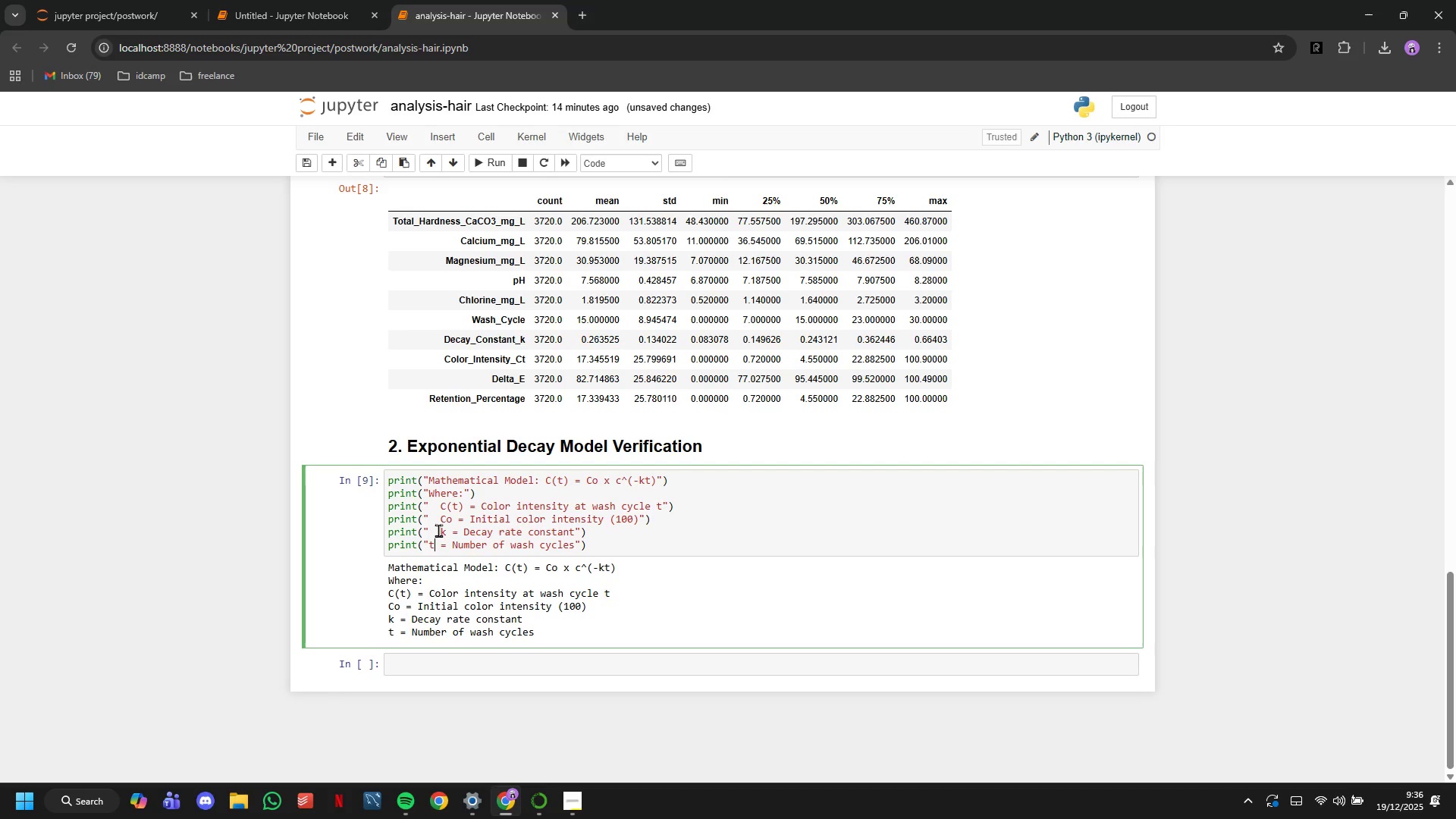 
key(ArrowLeft)
 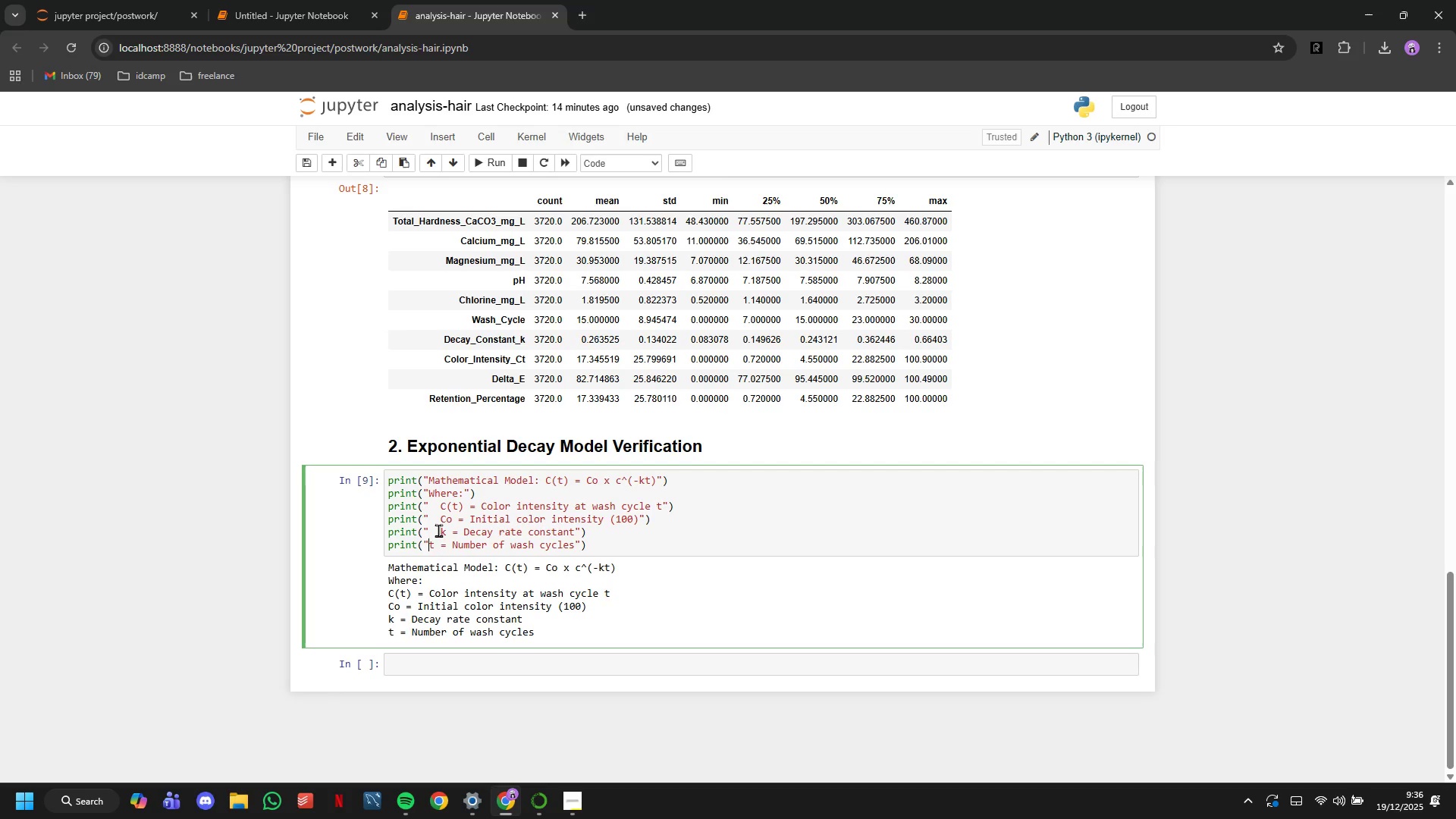 
key(Space)
 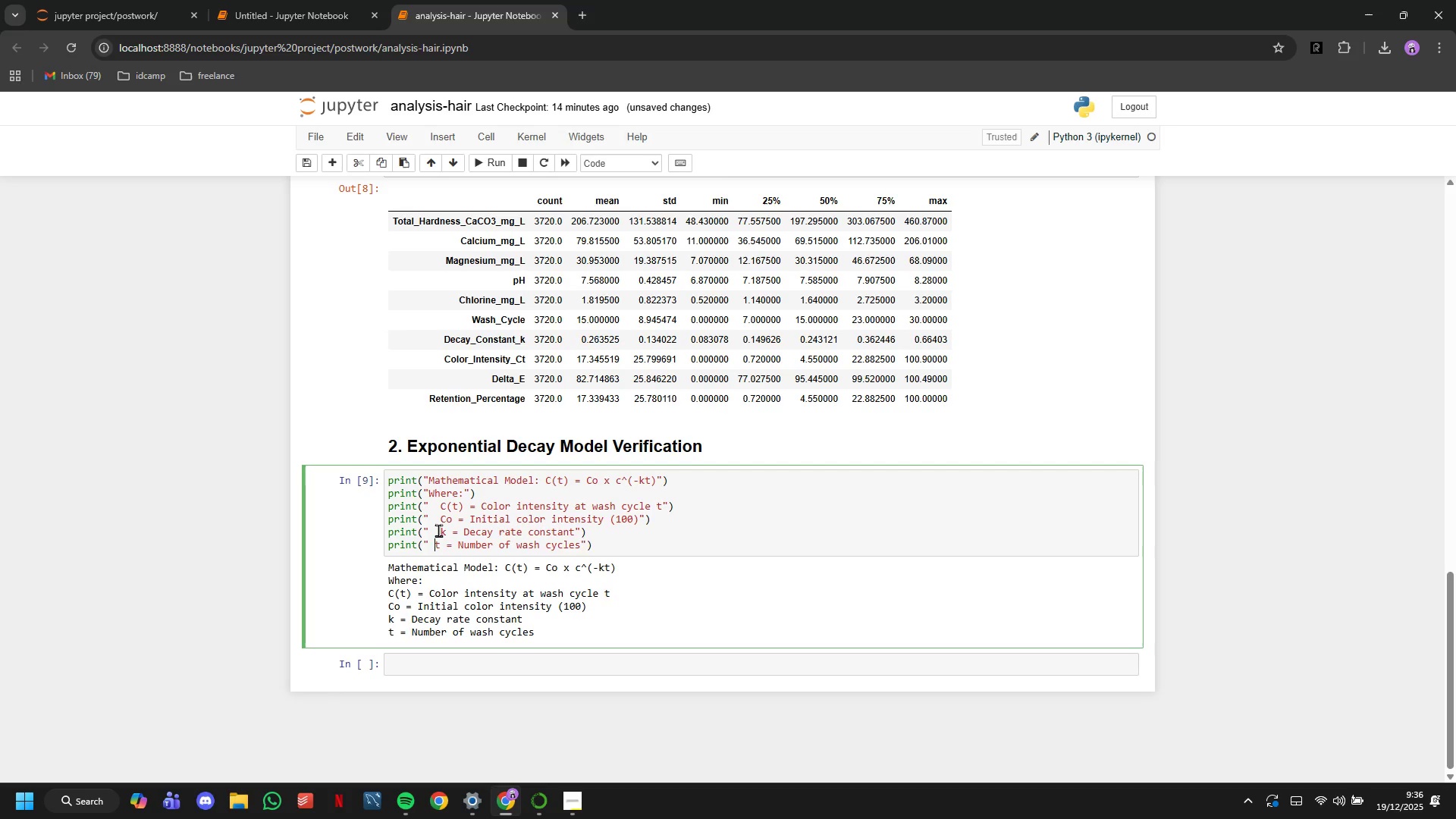 
key(Space)
 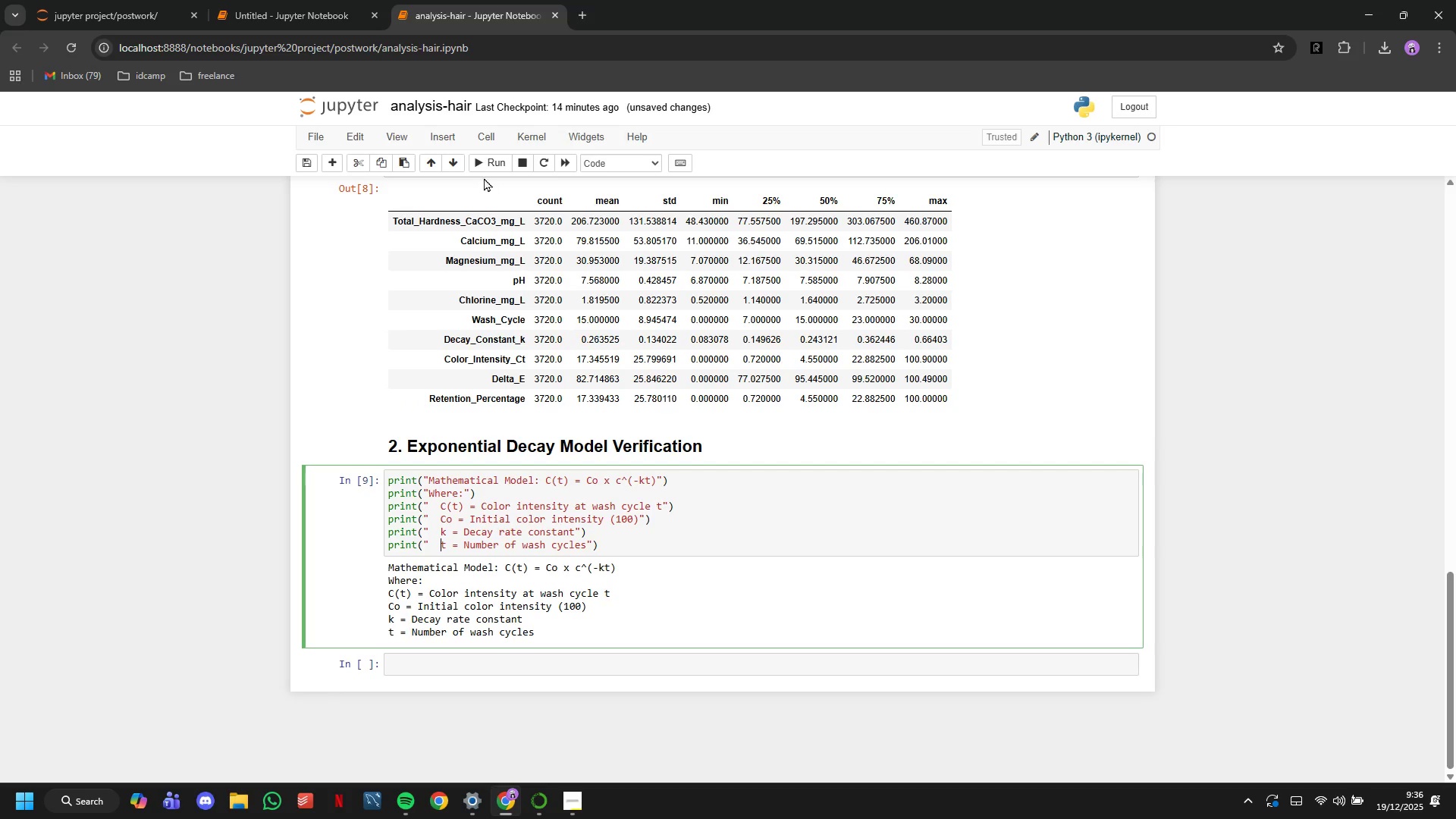 
left_click([484, 170])
 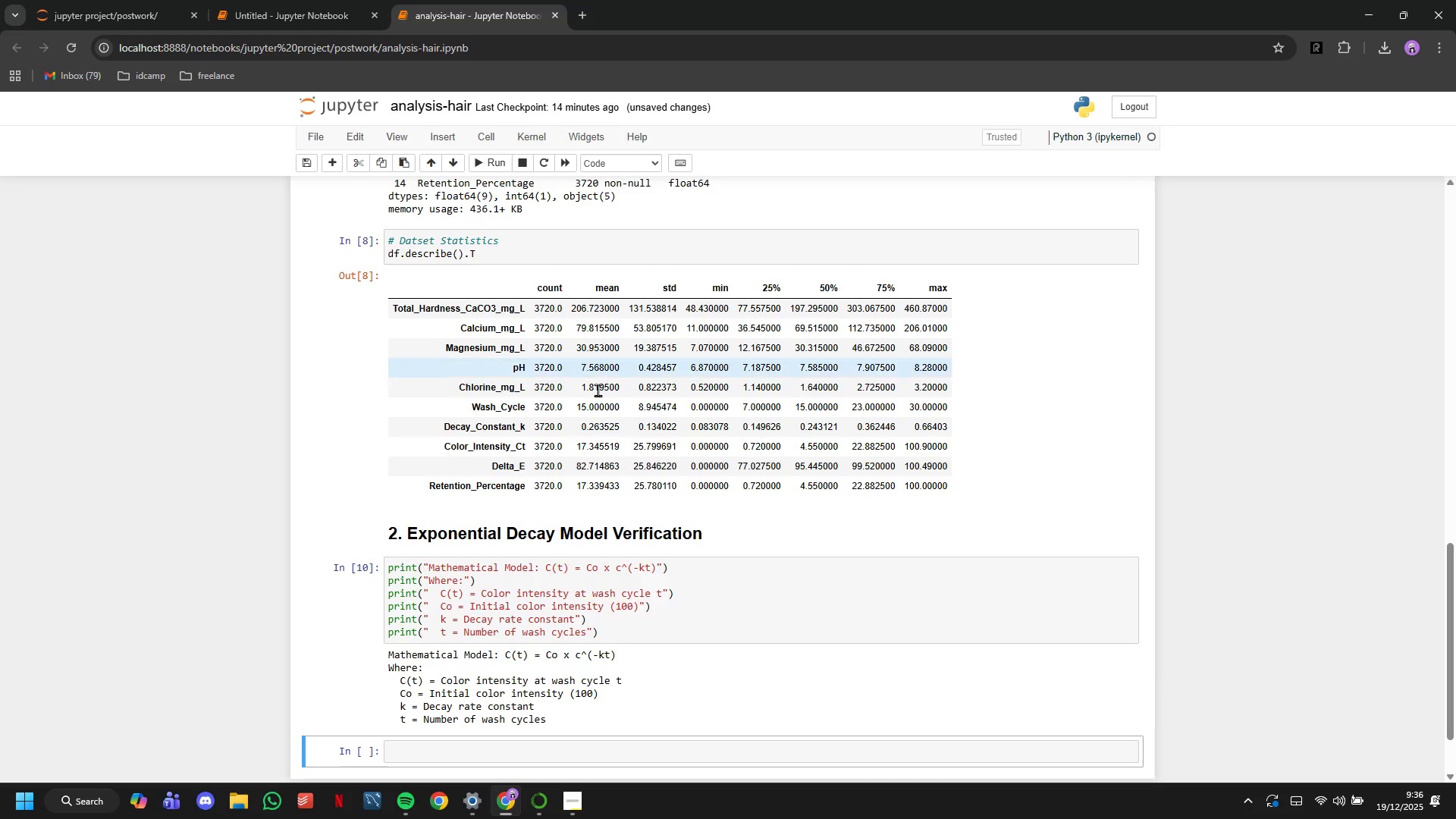 
scroll: coordinate [607, 446], scroll_direction: down, amount: 2.0
 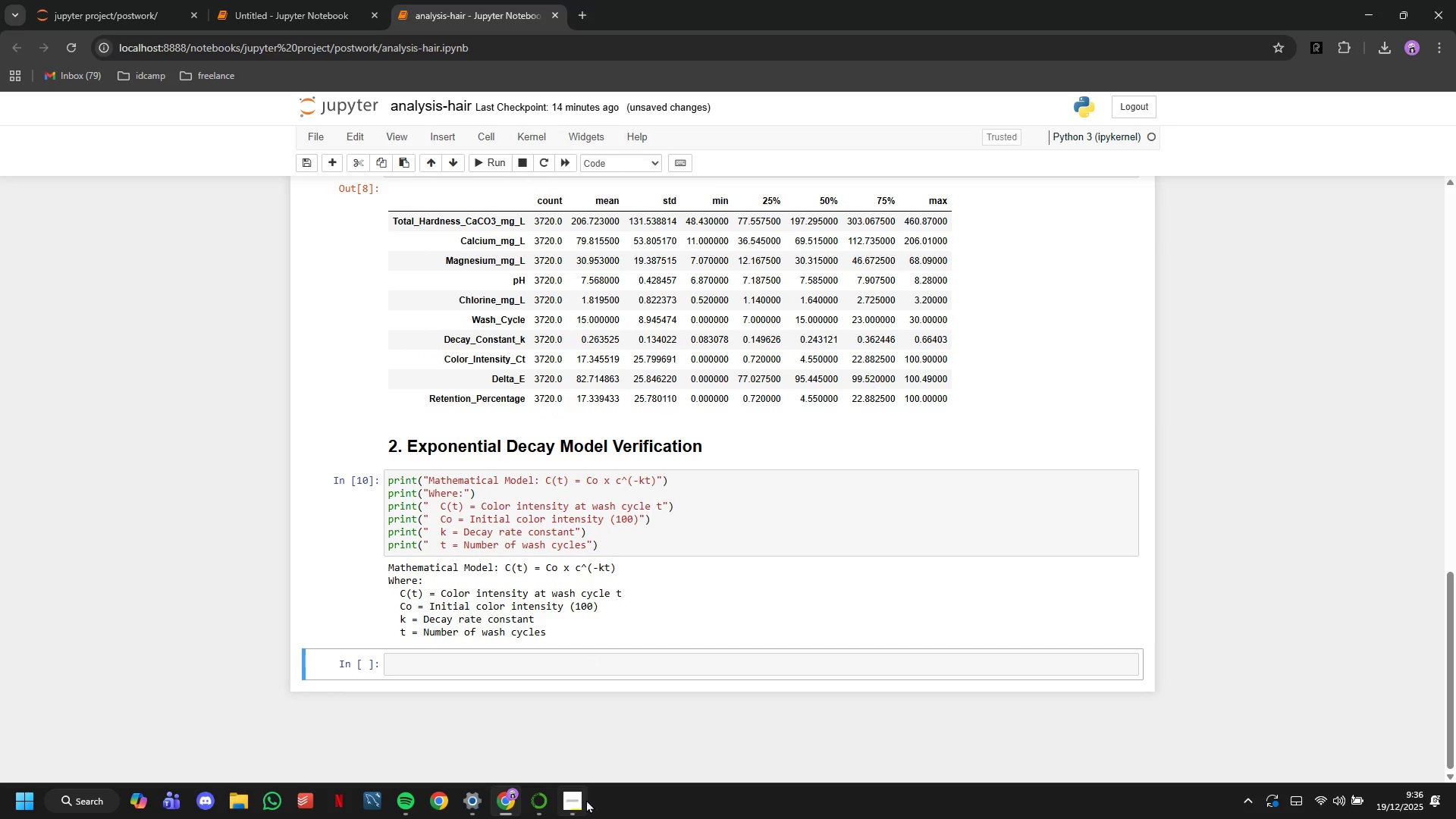 
left_click([576, 799])